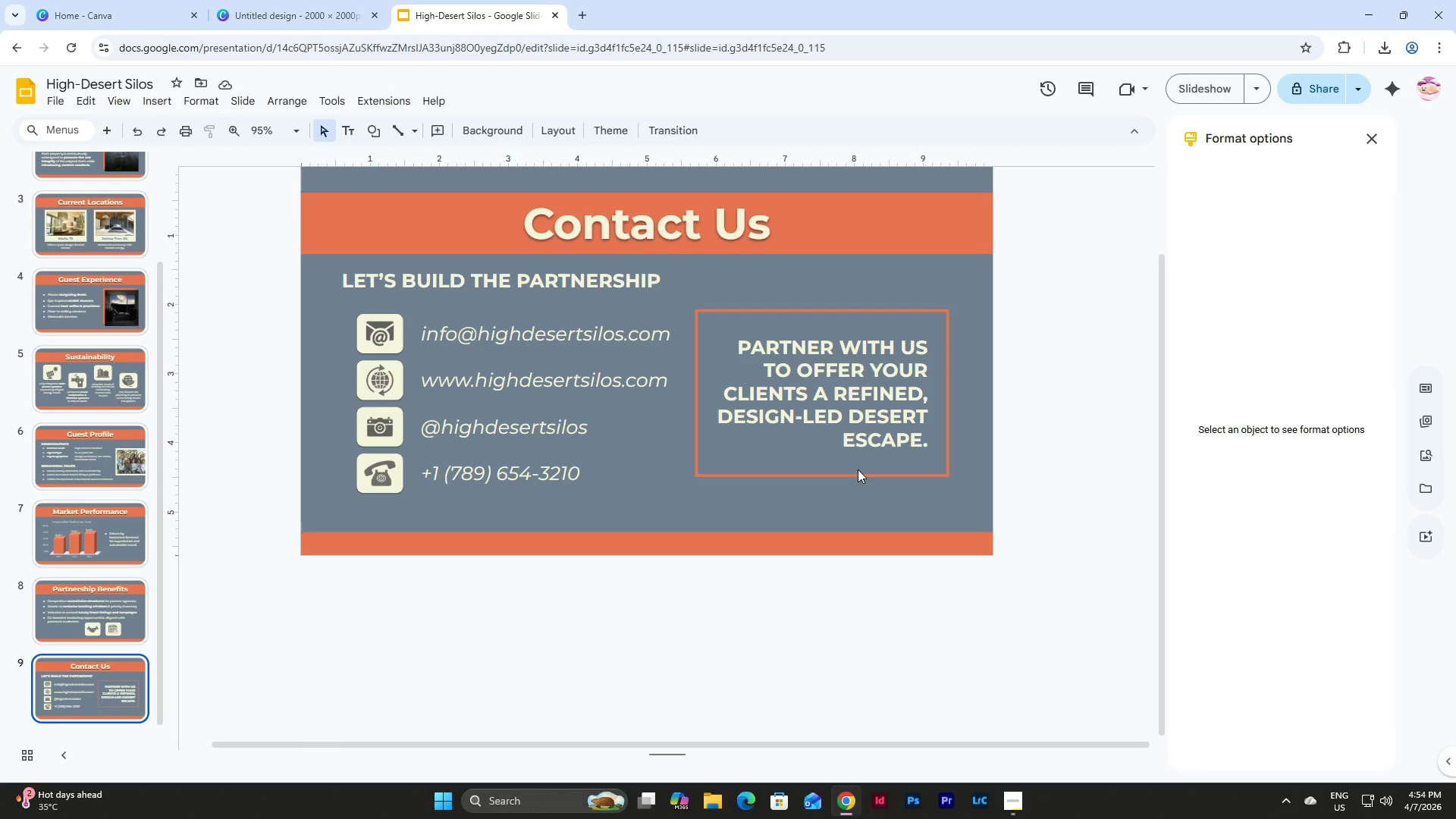 
wait(5.5)
 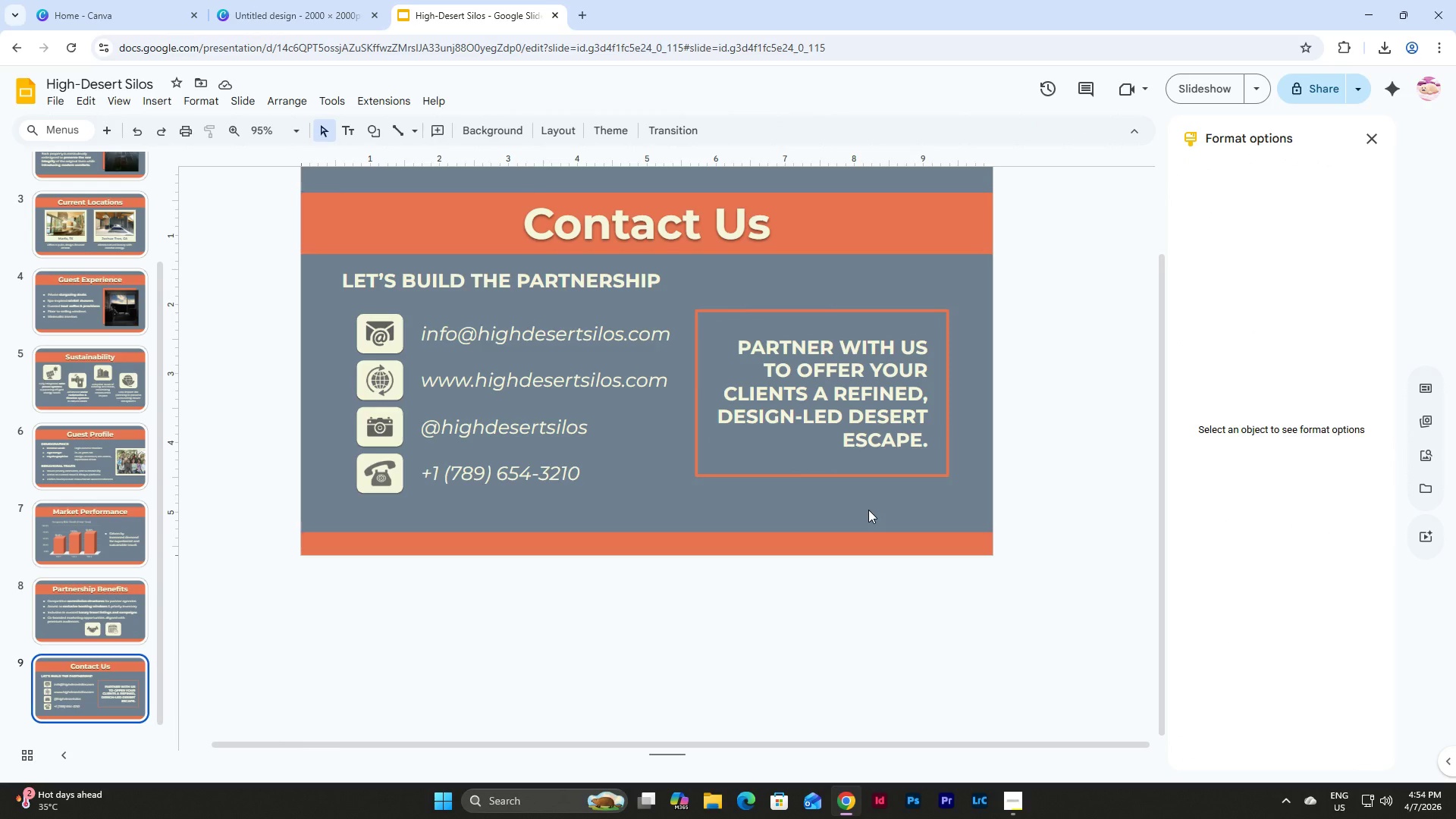 
left_click([956, 492])
 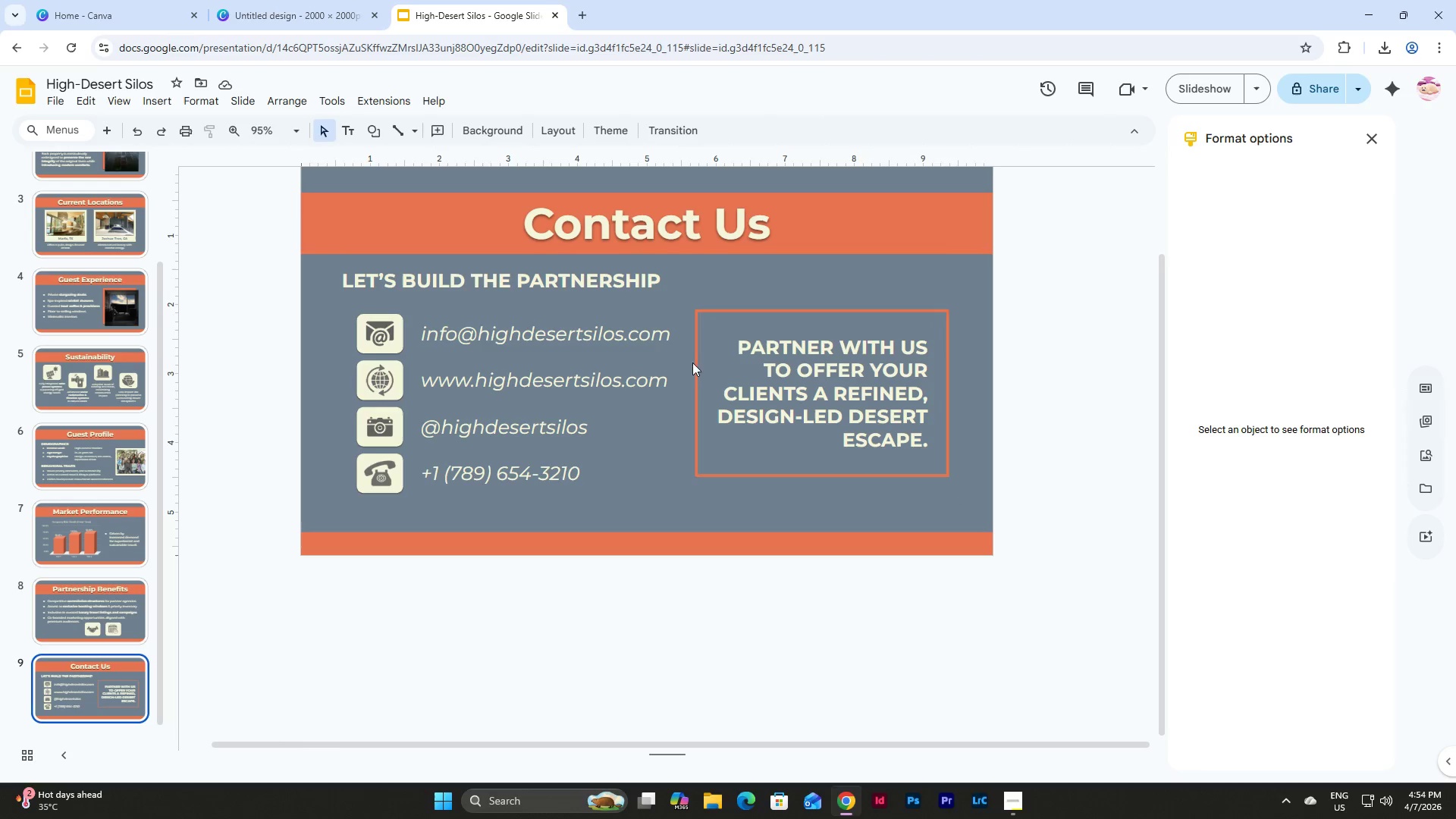 
left_click([696, 369])
 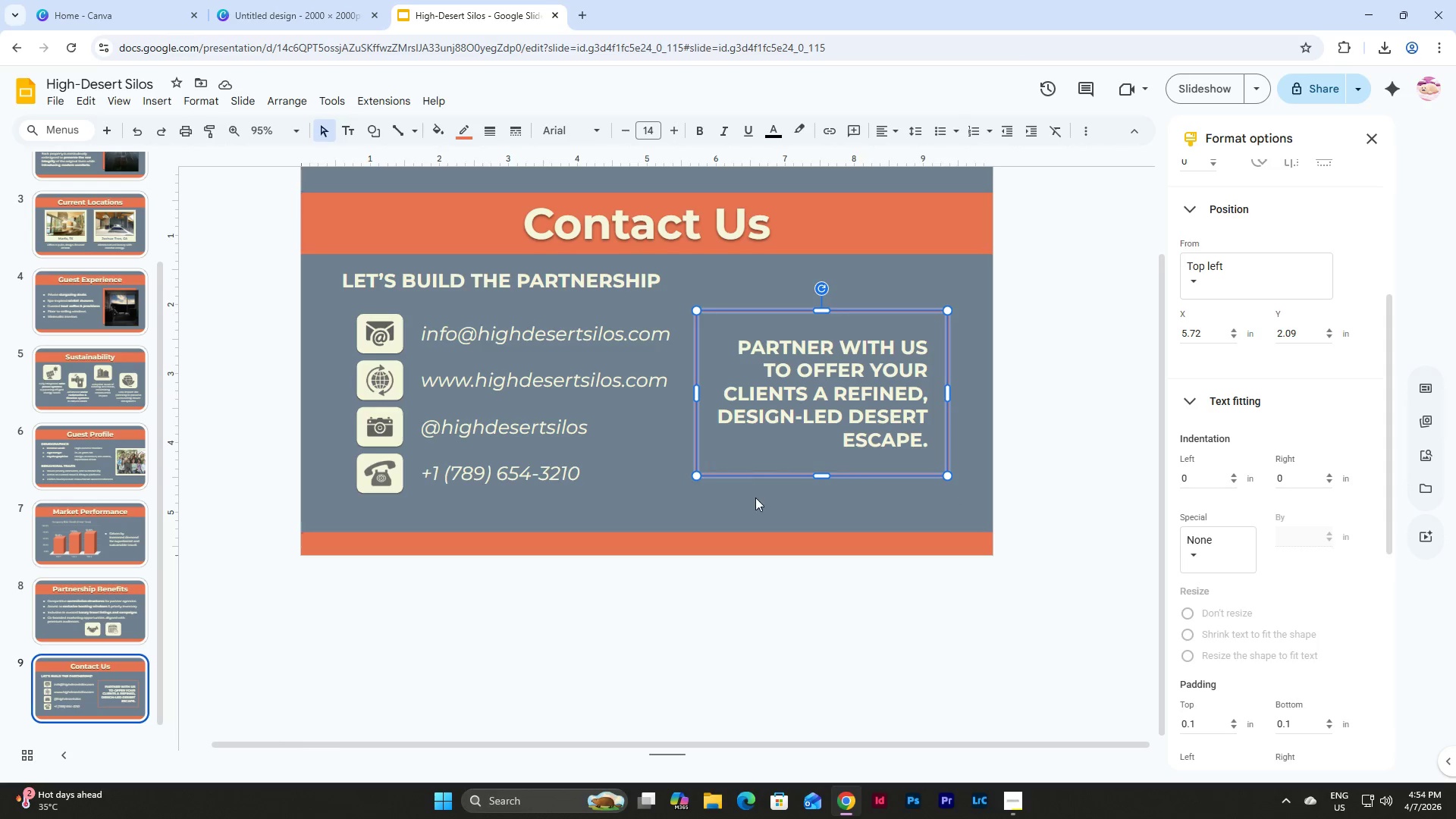 
left_click([758, 500])
 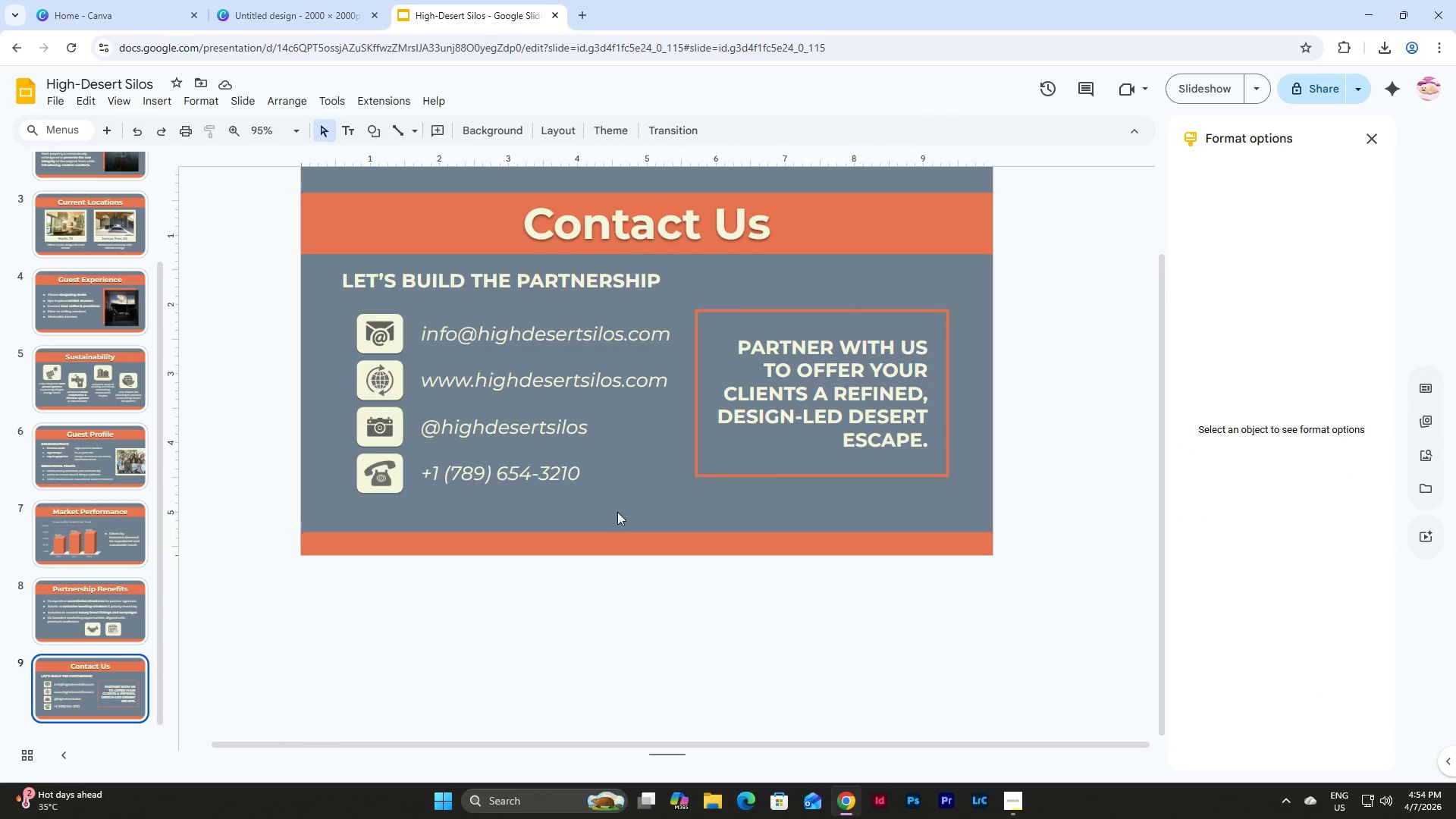 
left_click_drag(start_coordinate=[617, 512], to_coordinate=[359, 315])
 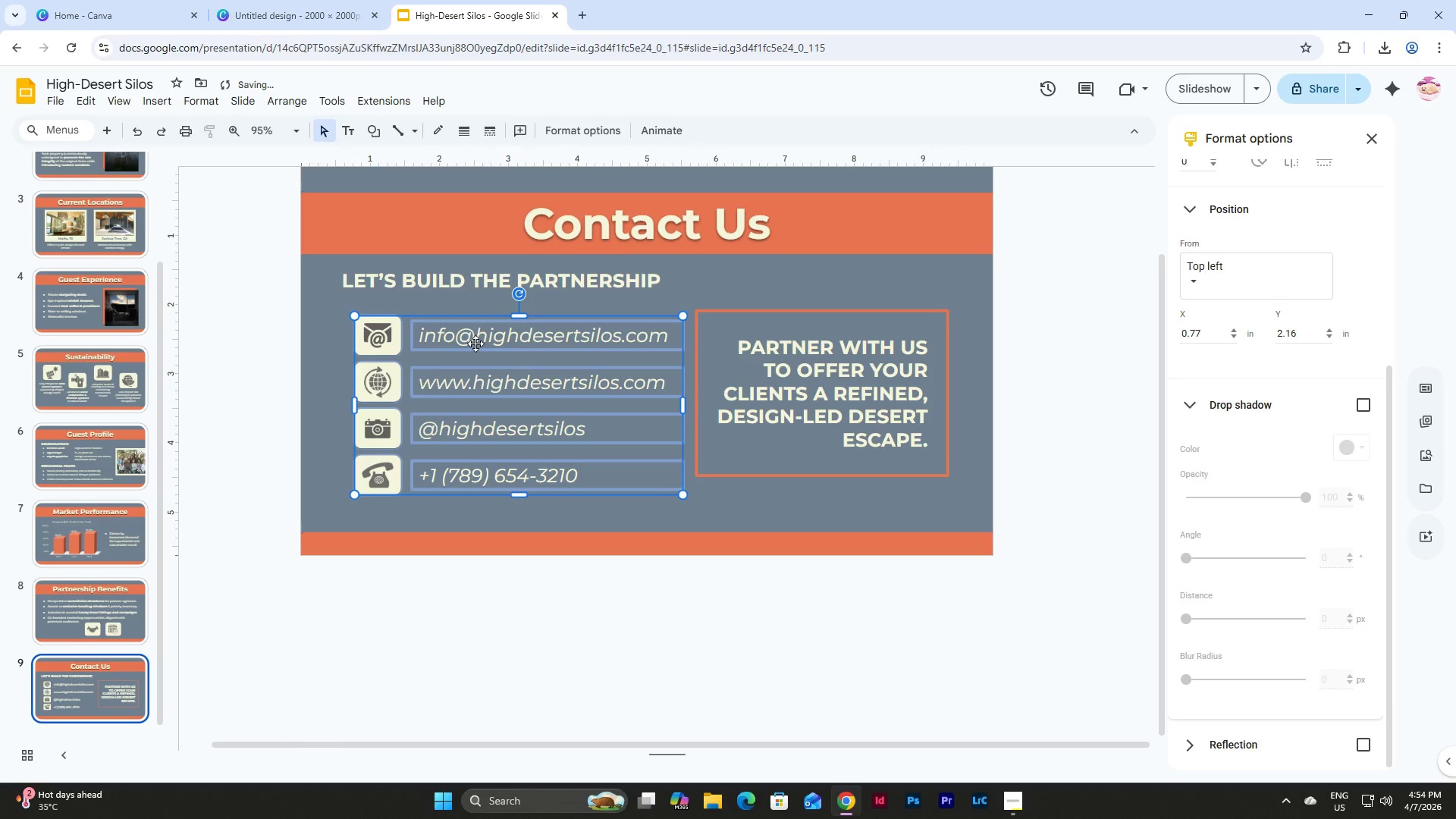 
wait(6.72)
 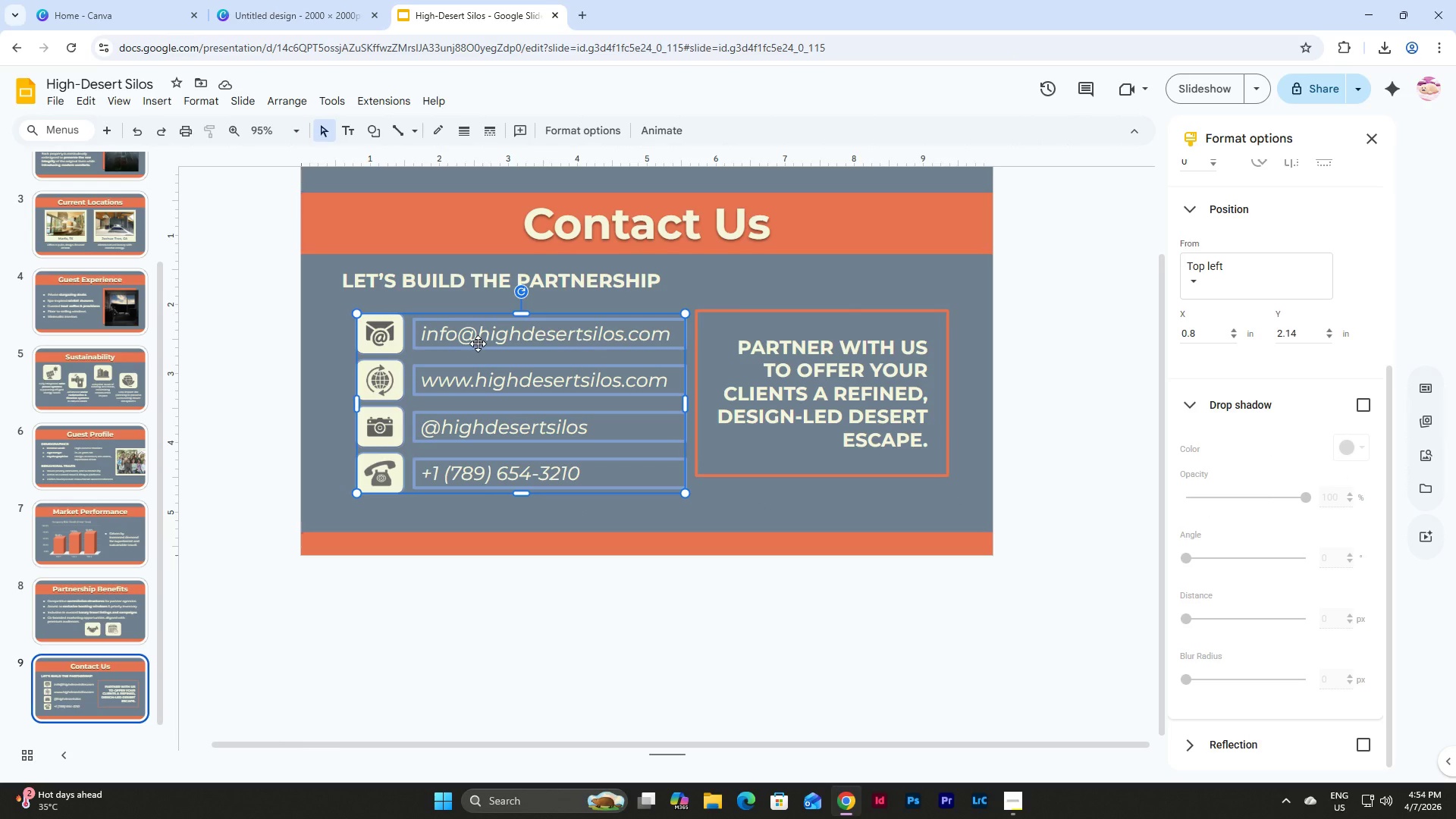 
left_click_drag(start_coordinate=[475, 343], to_coordinate=[475, 335])
 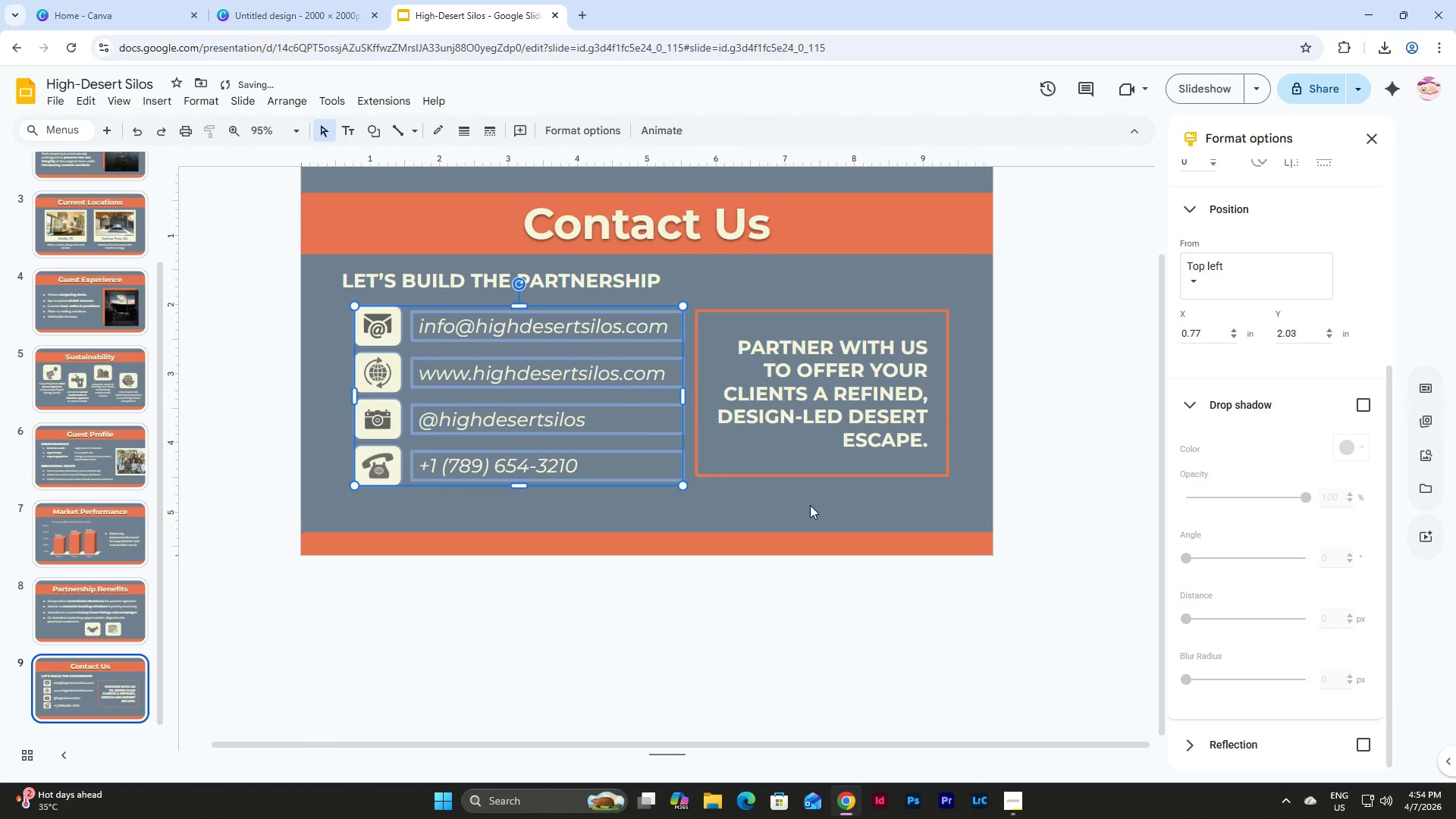 
left_click([846, 503])
 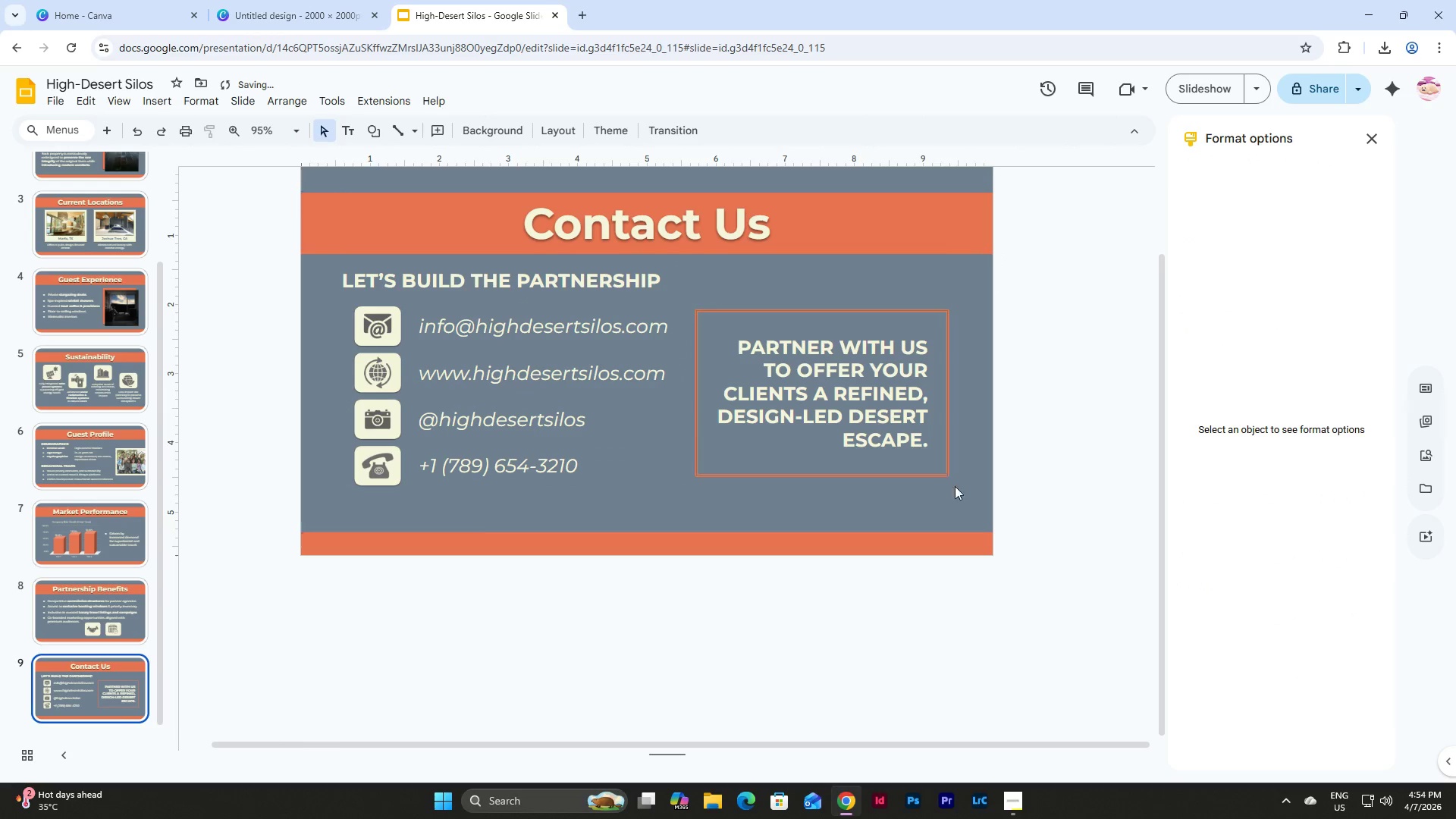 
left_click_drag(start_coordinate=[959, 500], to_coordinate=[720, 327])
 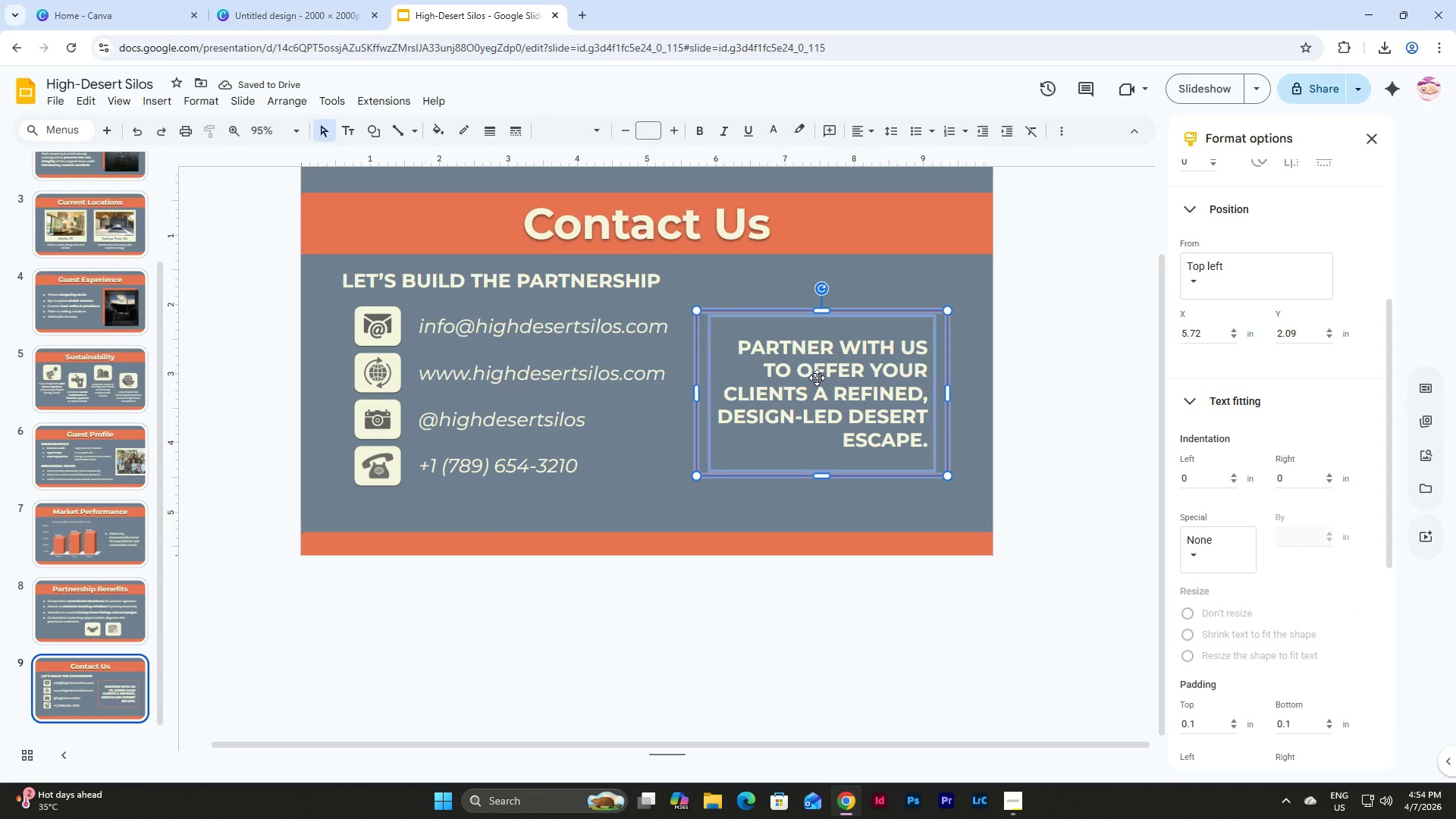 
left_click_drag(start_coordinate=[817, 378], to_coordinate=[817, 406])
 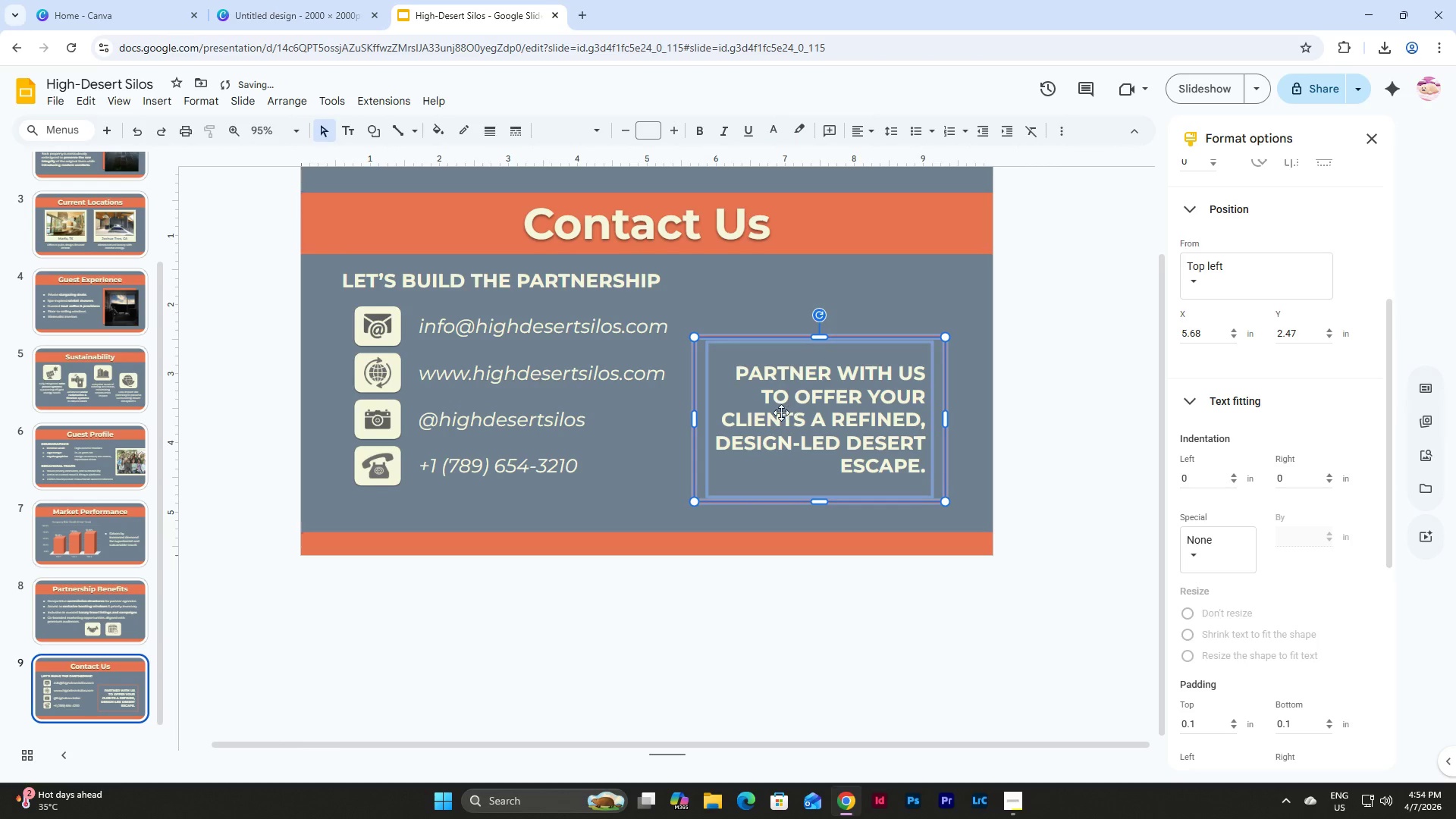 
left_click_drag(start_coordinate=[774, 413], to_coordinate=[786, 416])
 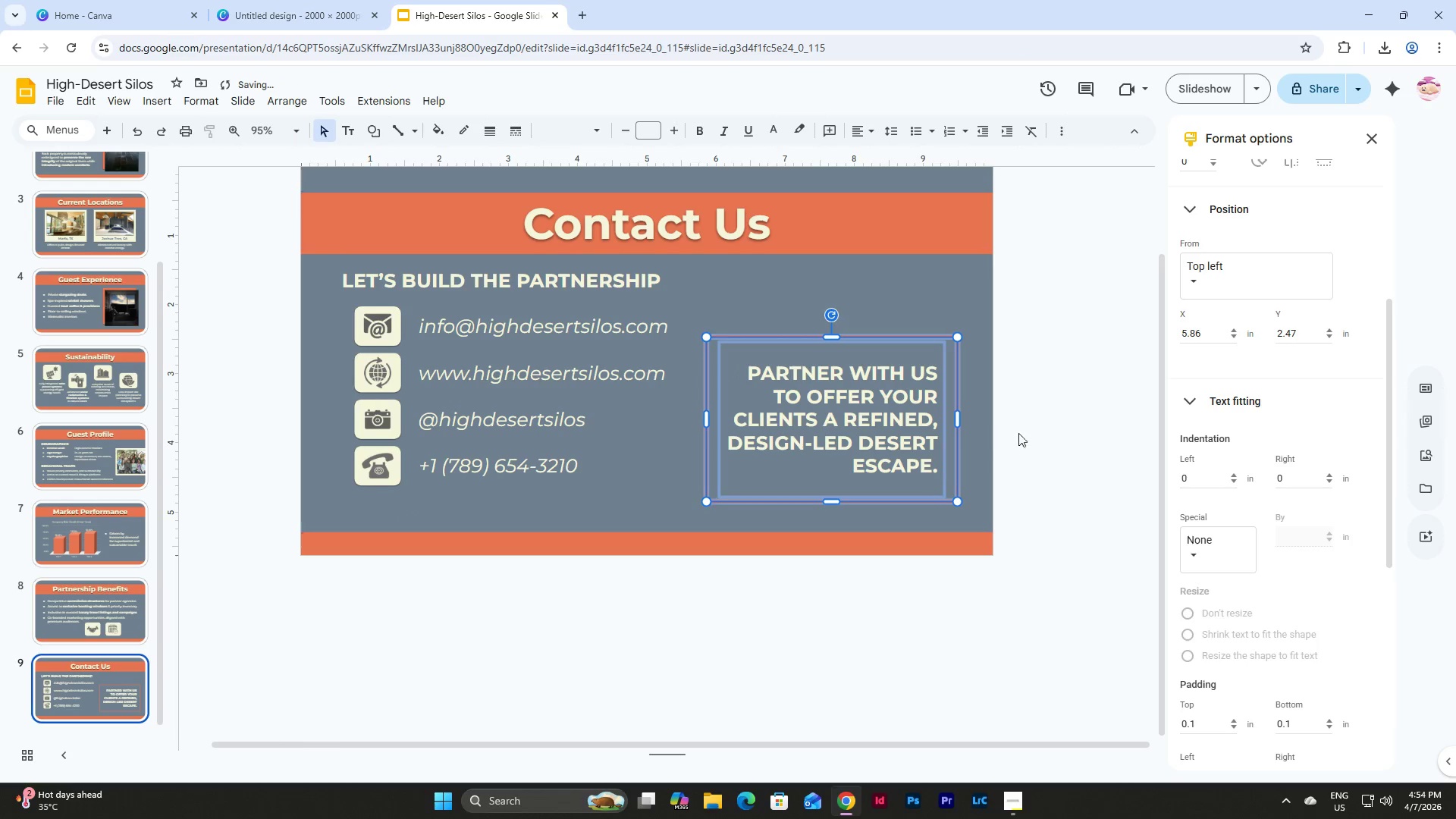 
left_click([1035, 434])
 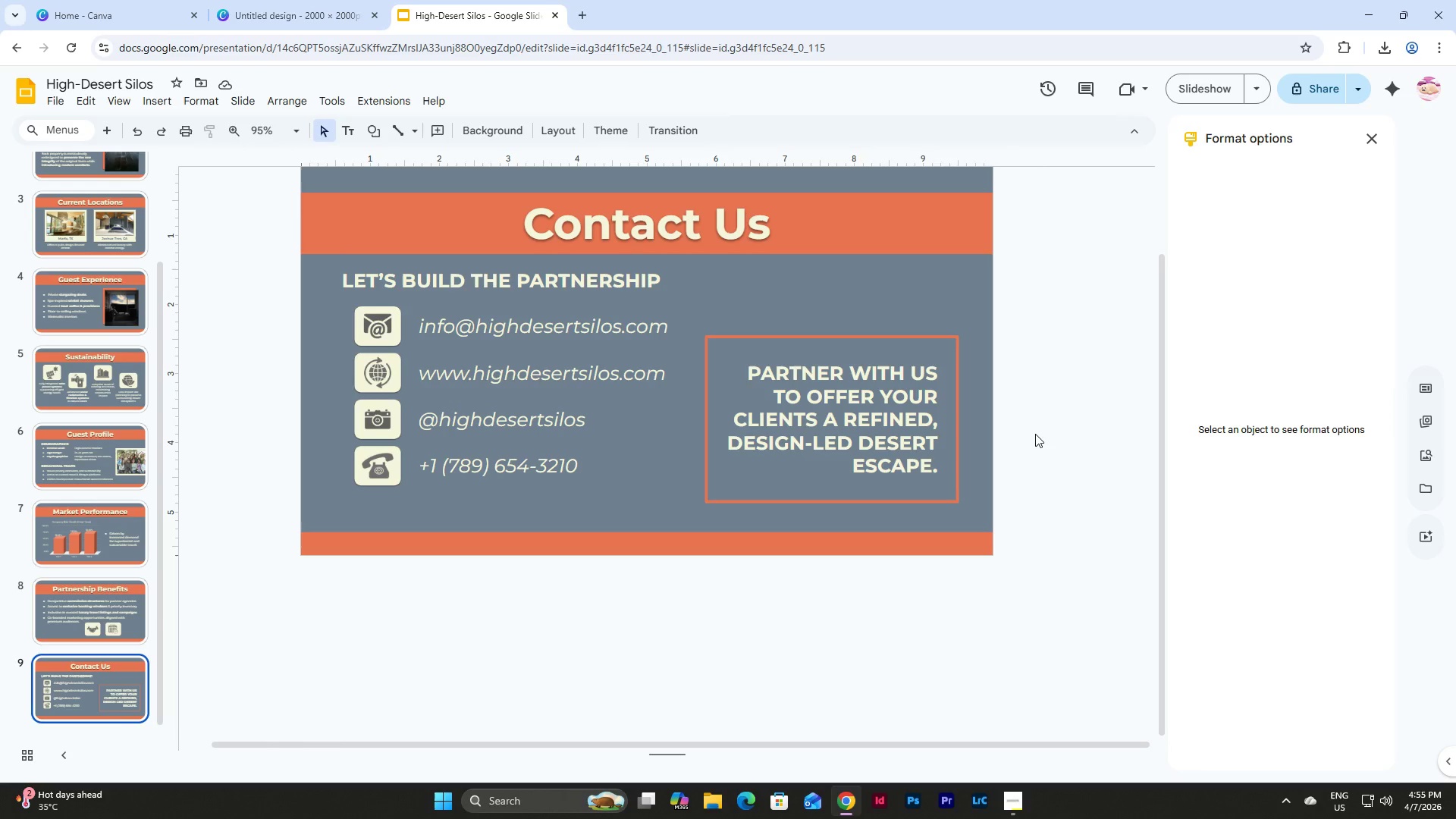 
wait(14.75)
 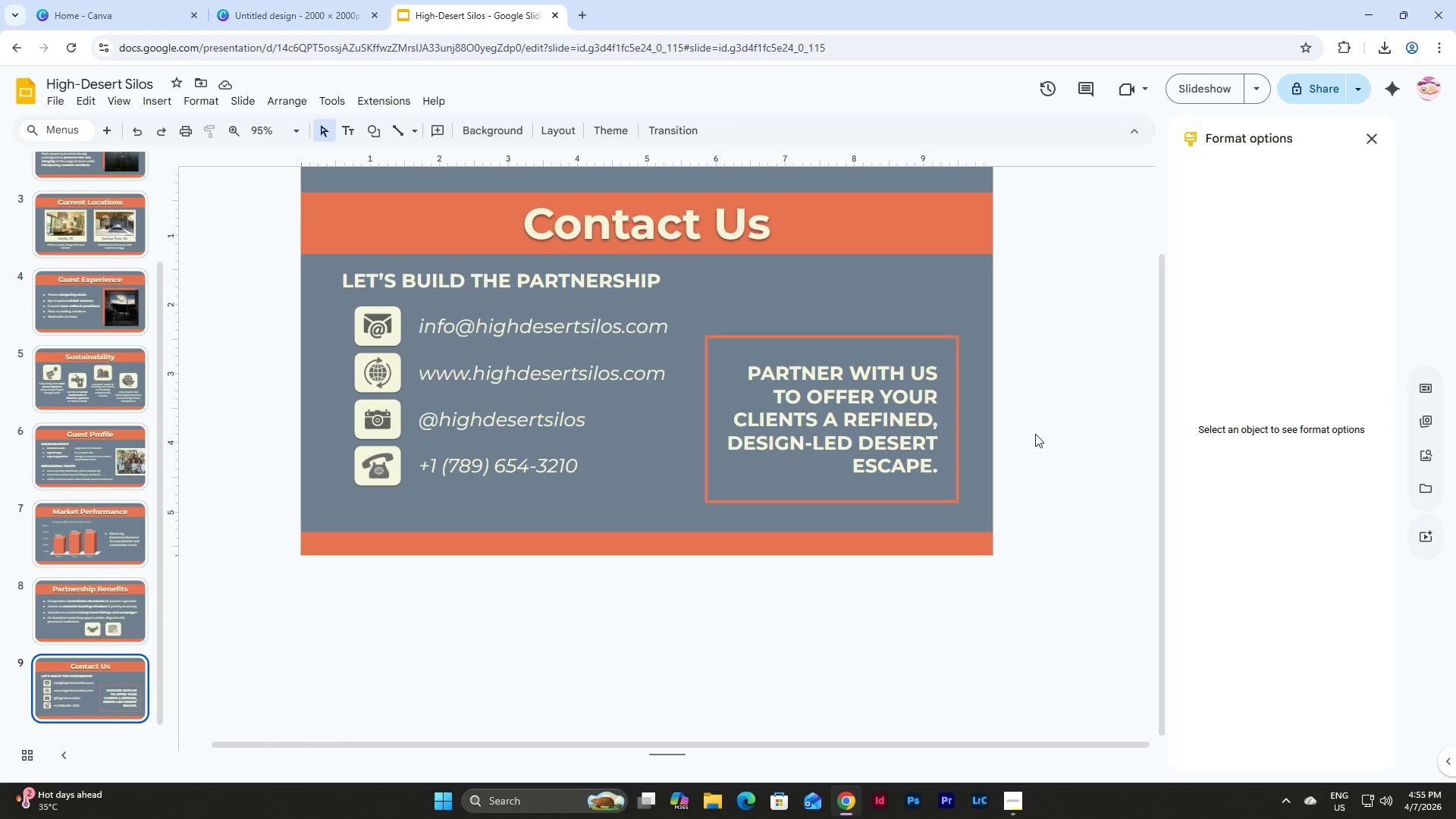 
left_click([831, 336])
 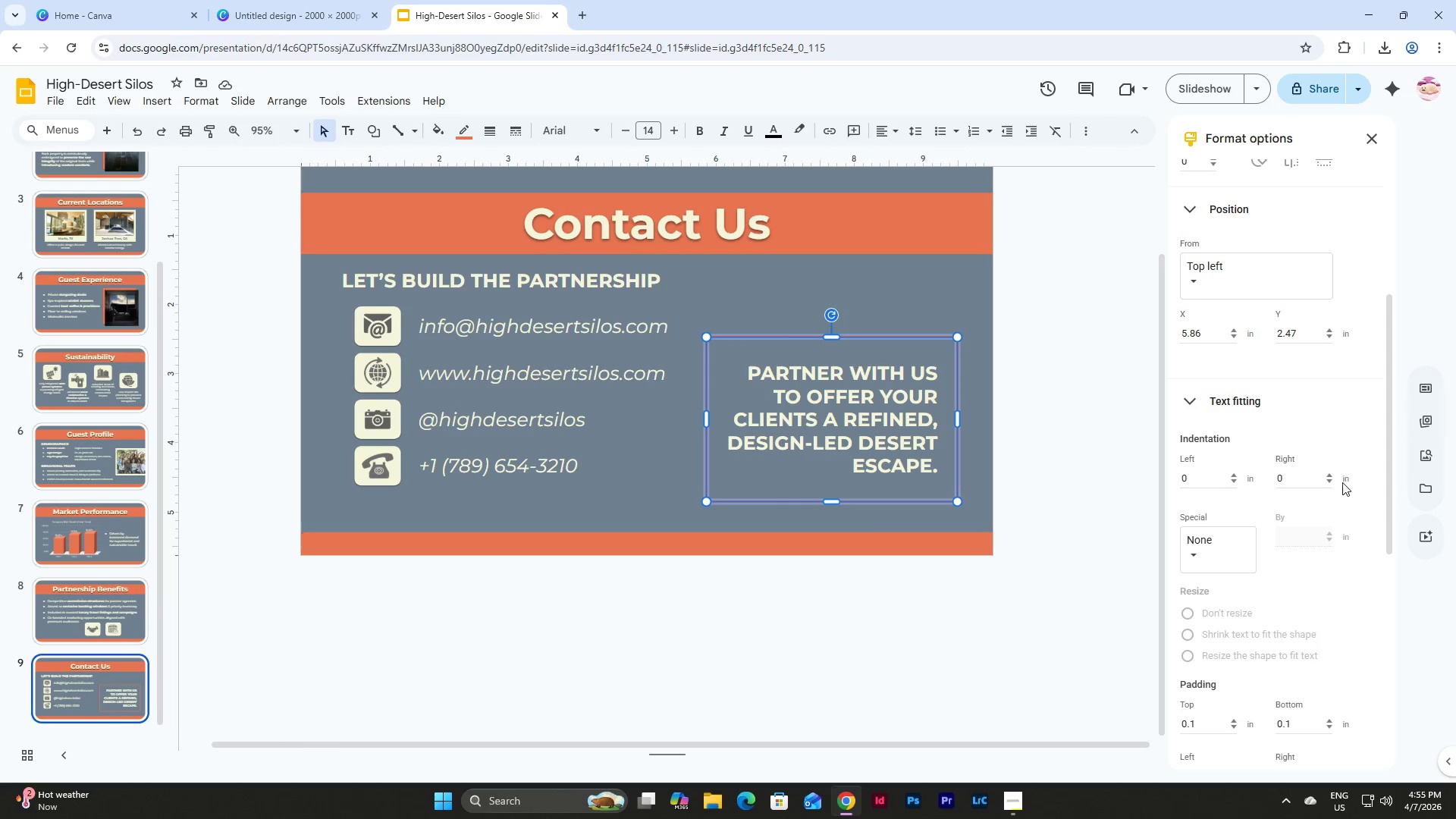 
scroll: coordinate [1338, 500], scroll_direction: down, amount: 11.0
 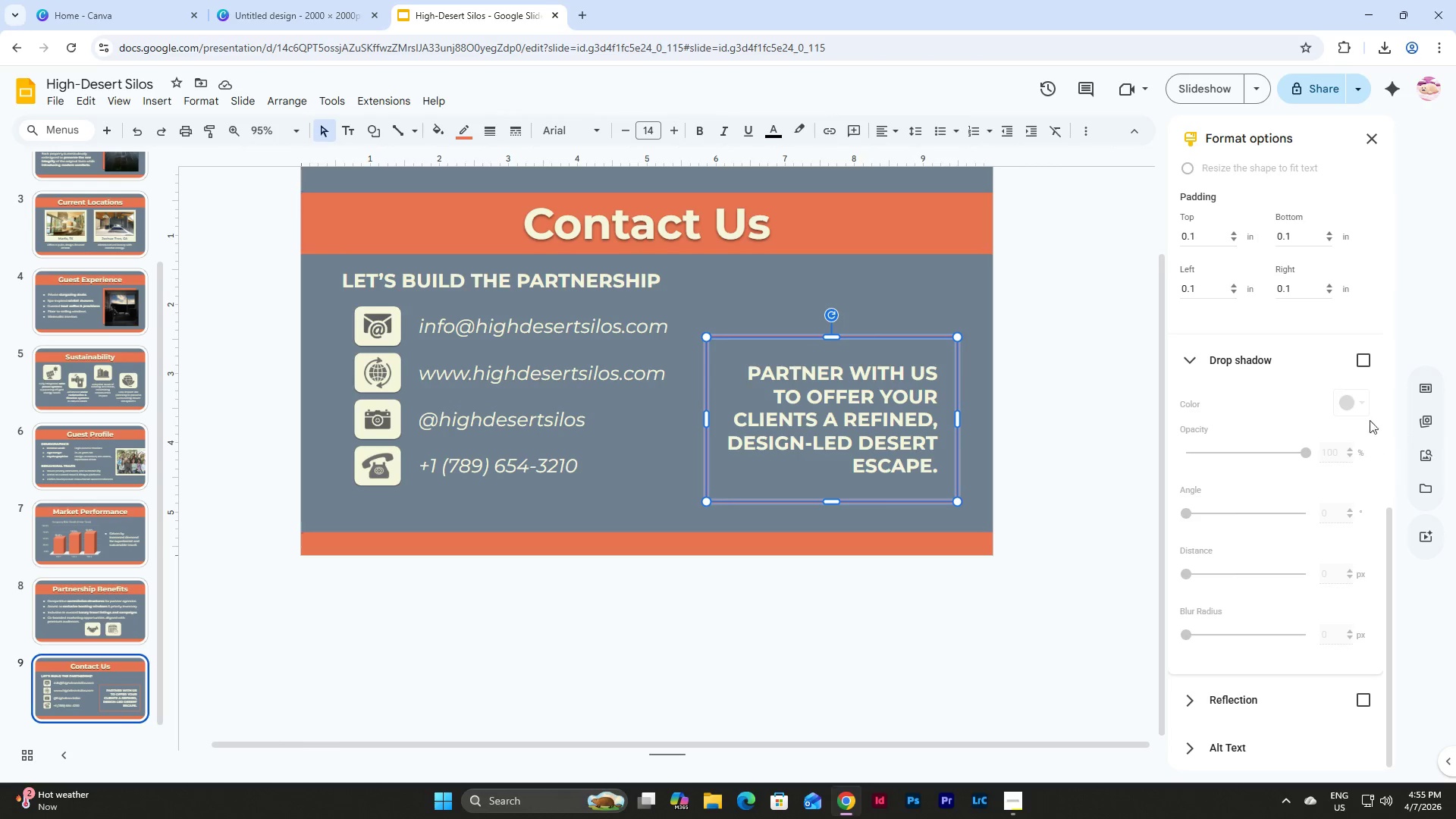 
left_click([1351, 352])
 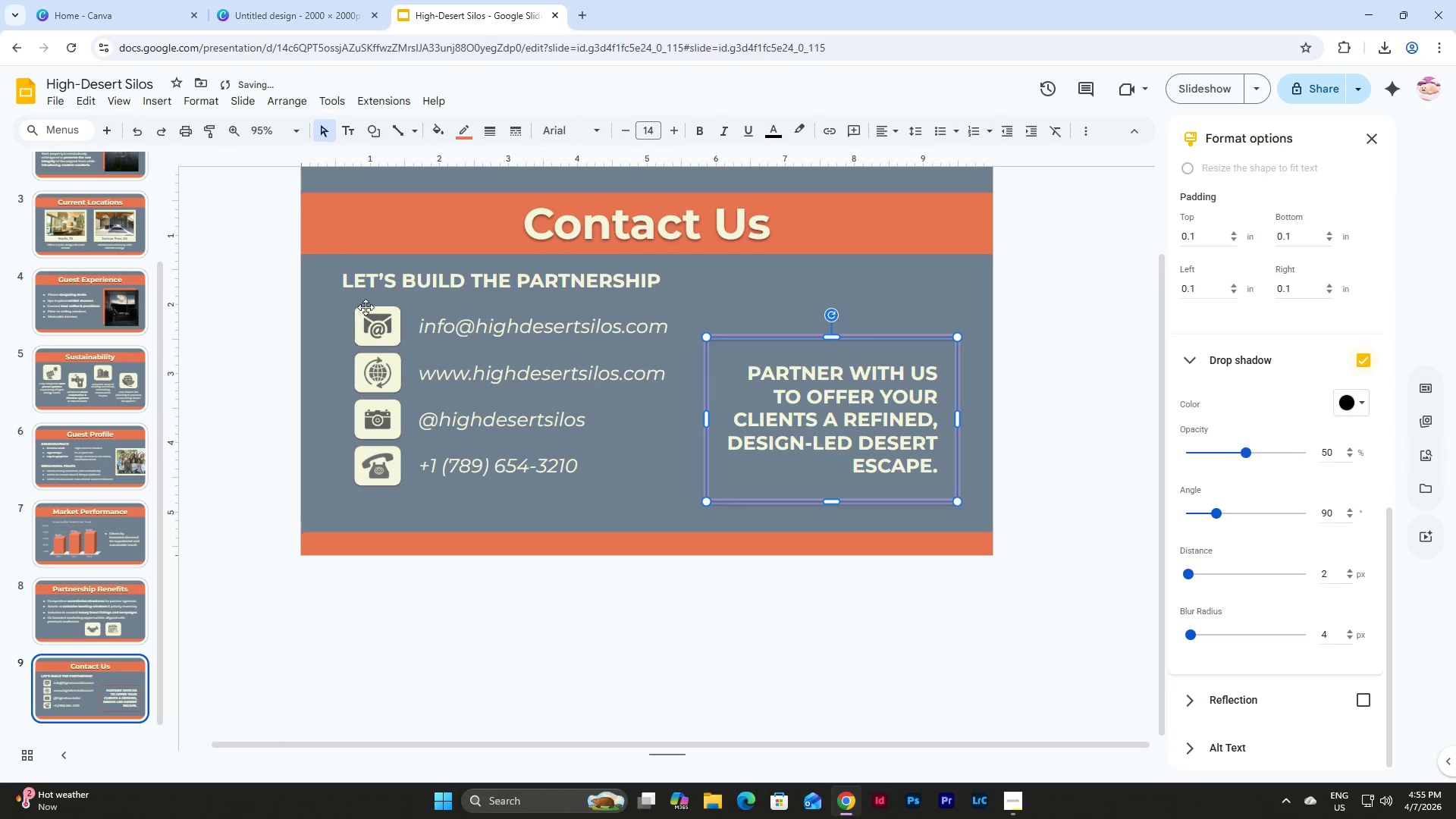 
left_click([367, 311])
 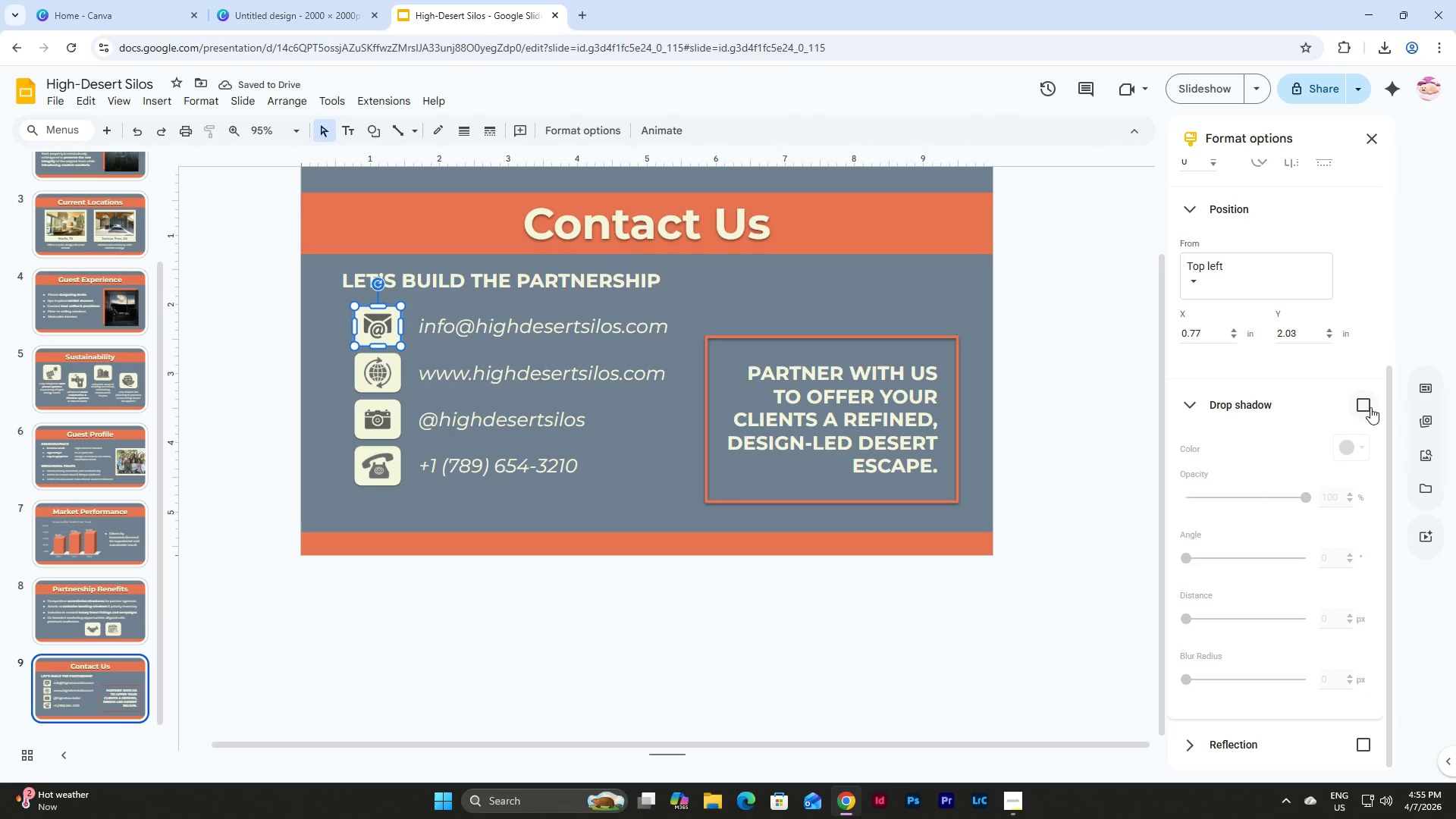 
left_click([1367, 400])
 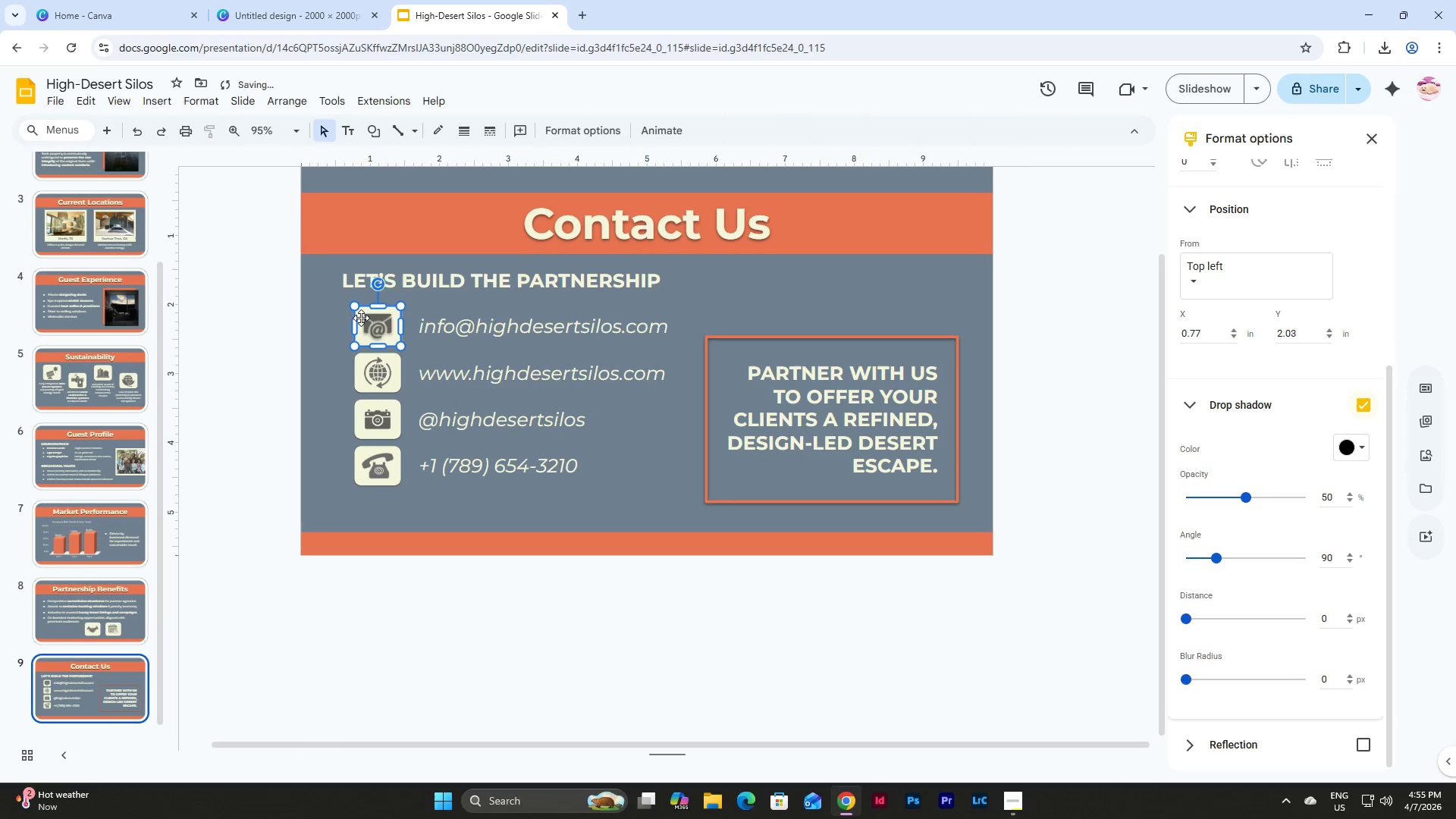 
left_click([378, 316])
 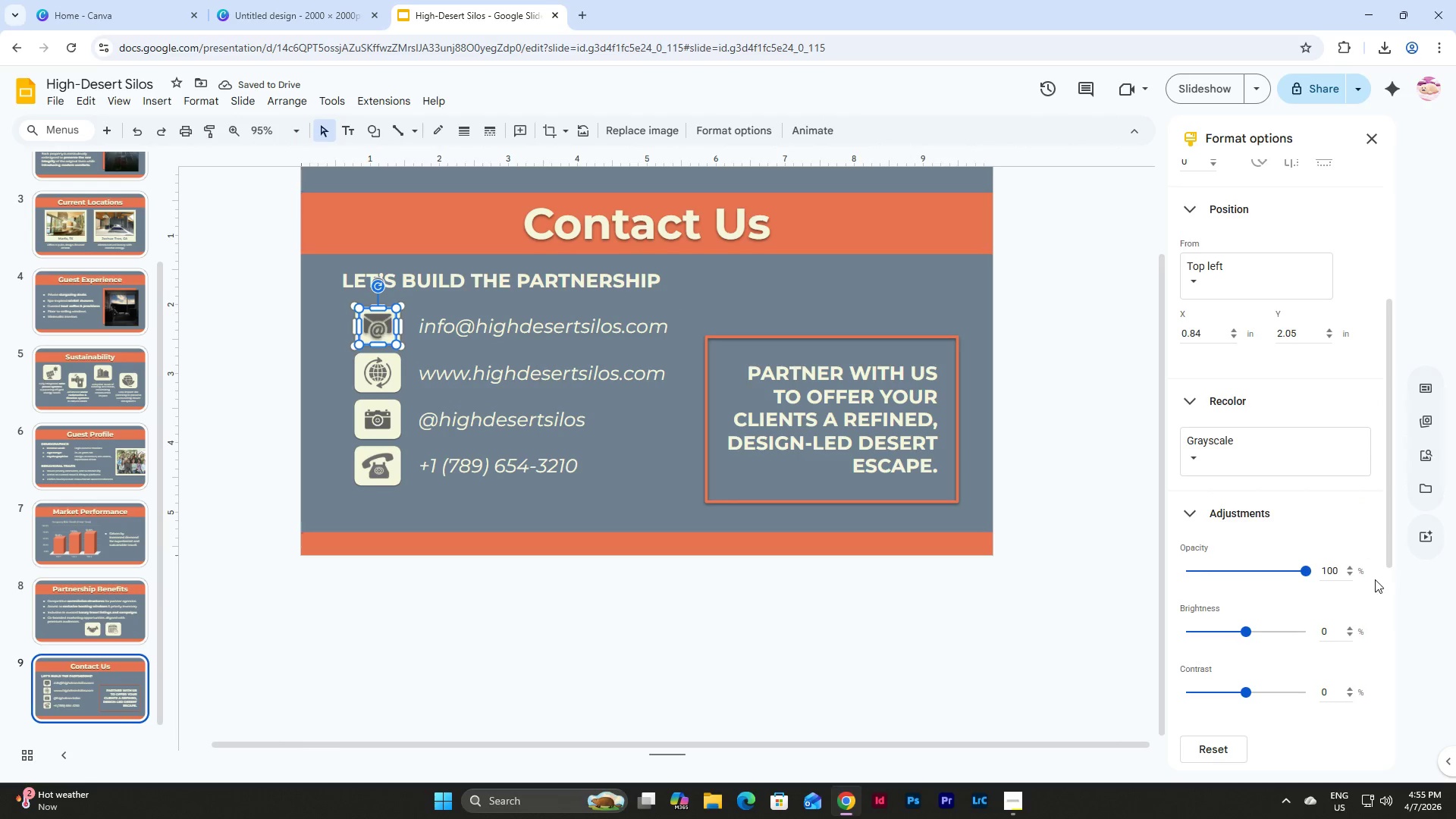 
scroll: coordinate [1363, 541], scroll_direction: down, amount: 9.0
 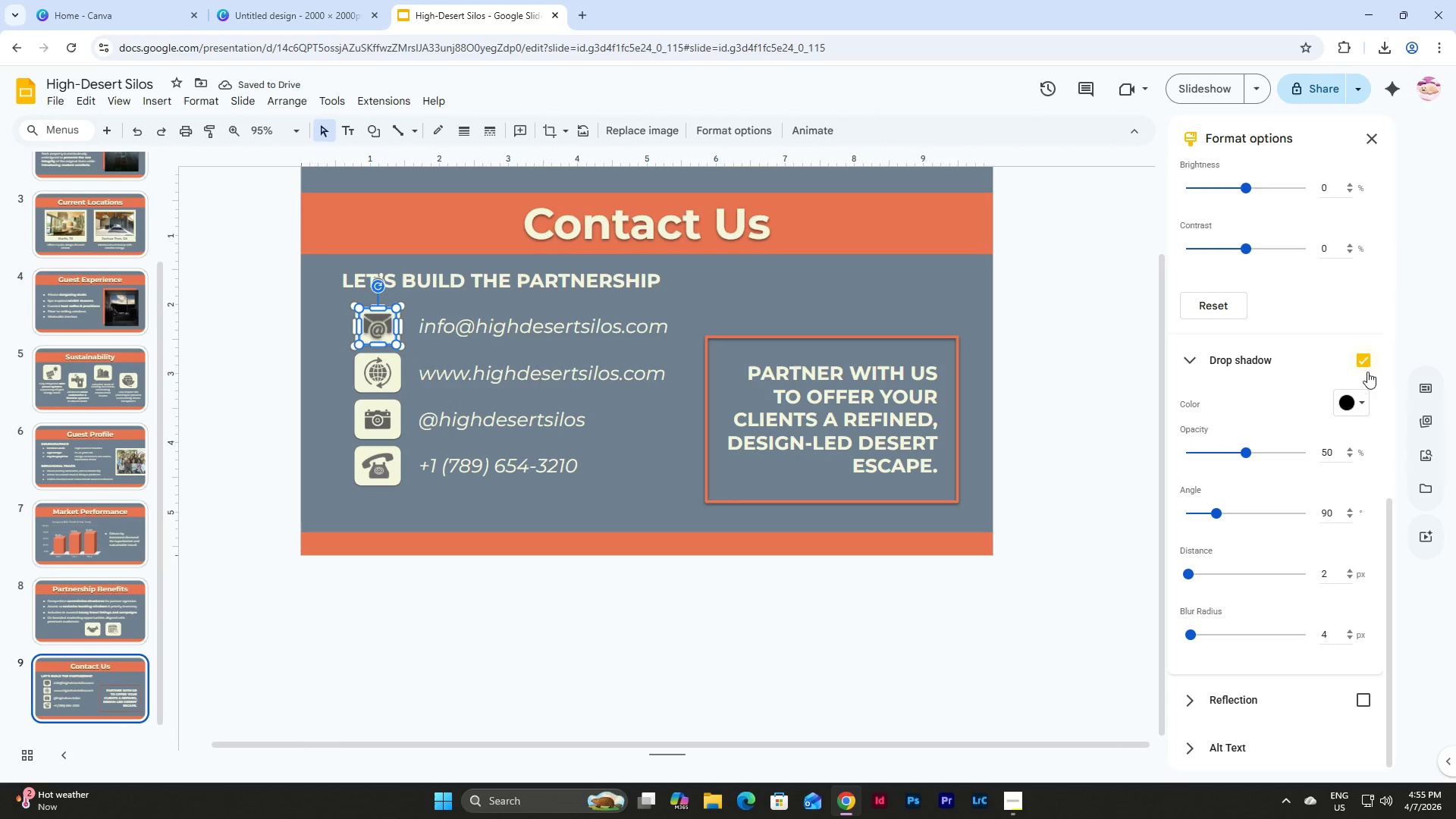 
left_click([1366, 352])
 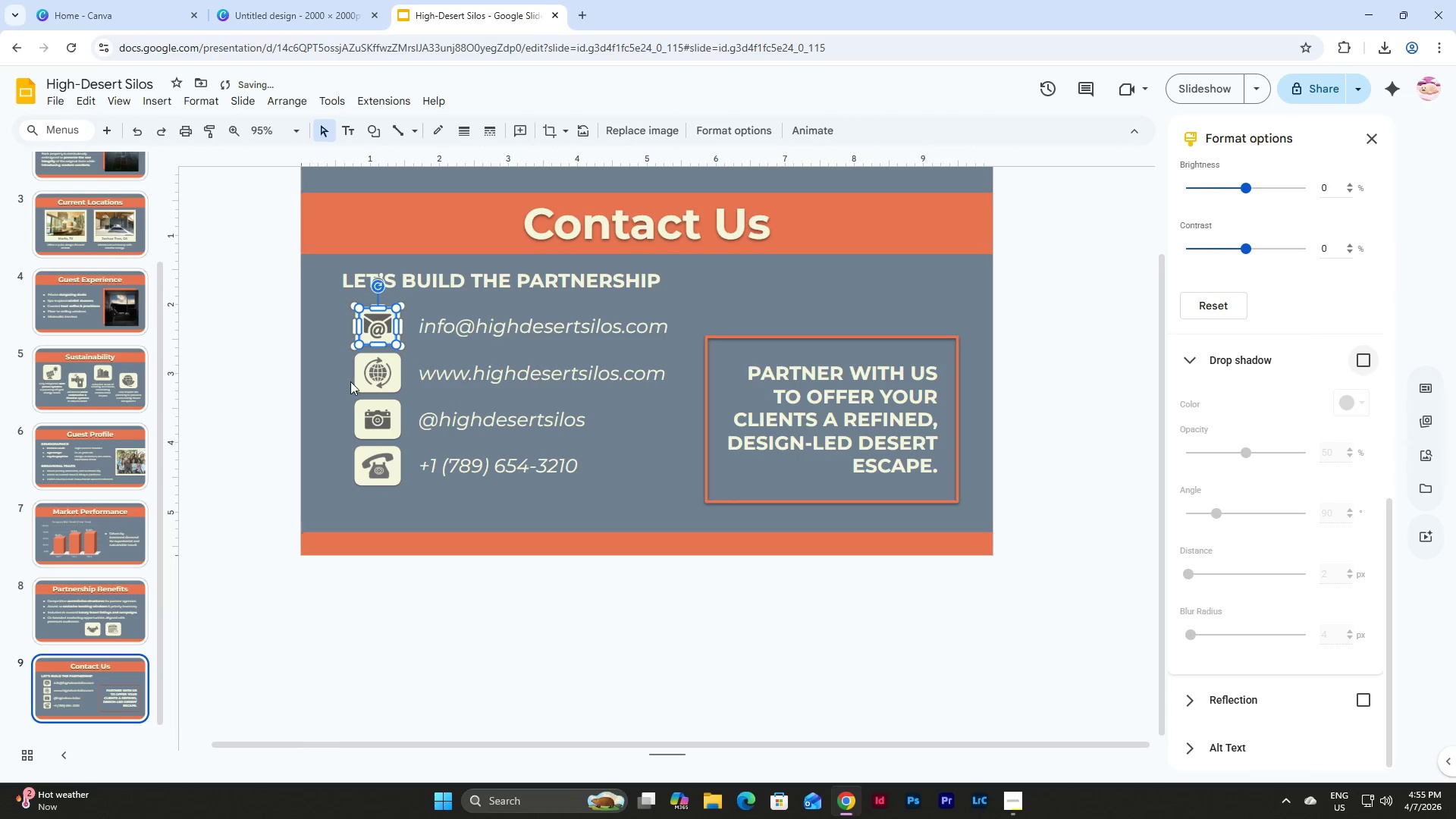 
left_click([364, 379])
 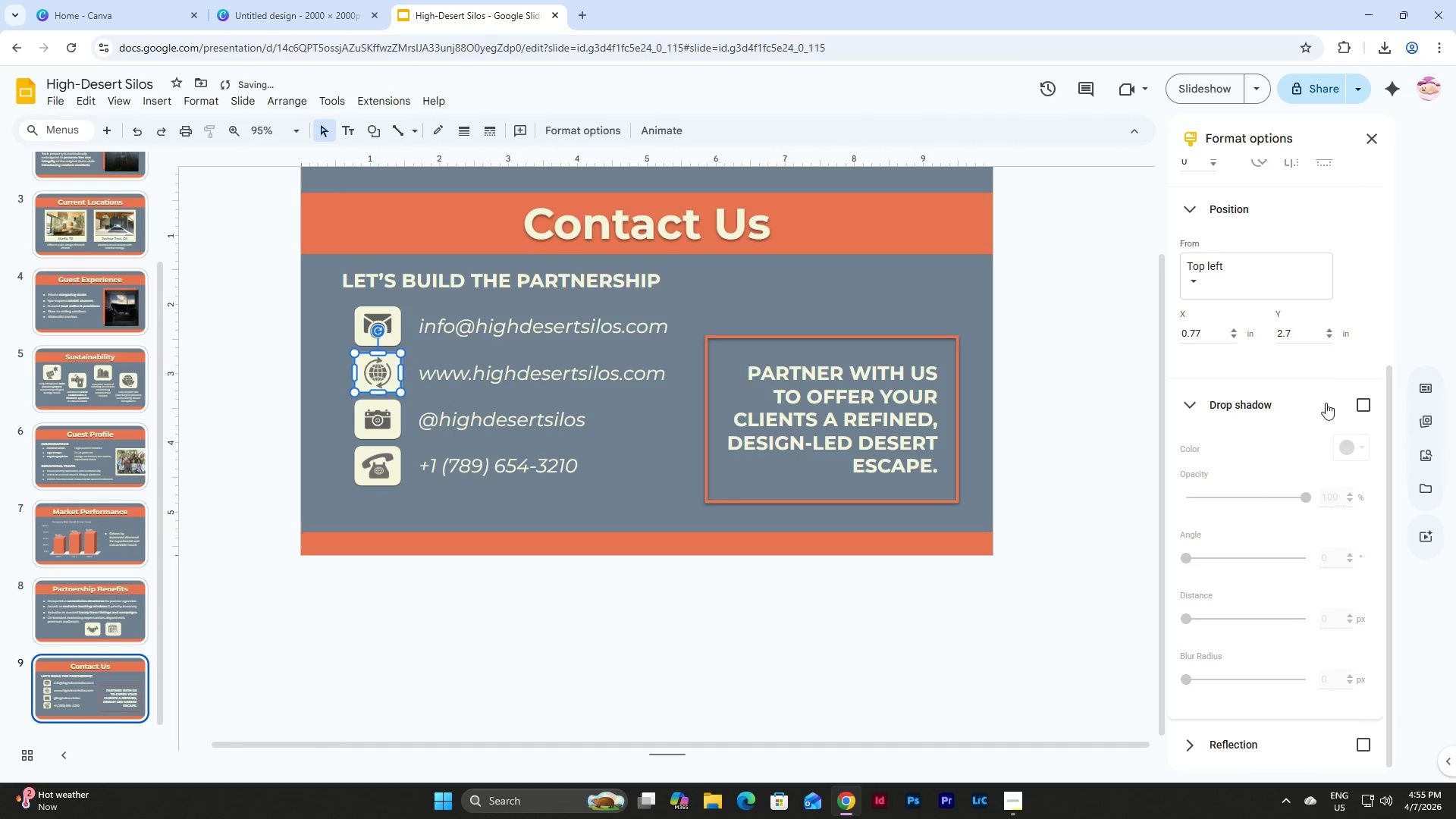 
left_click([1360, 408])
 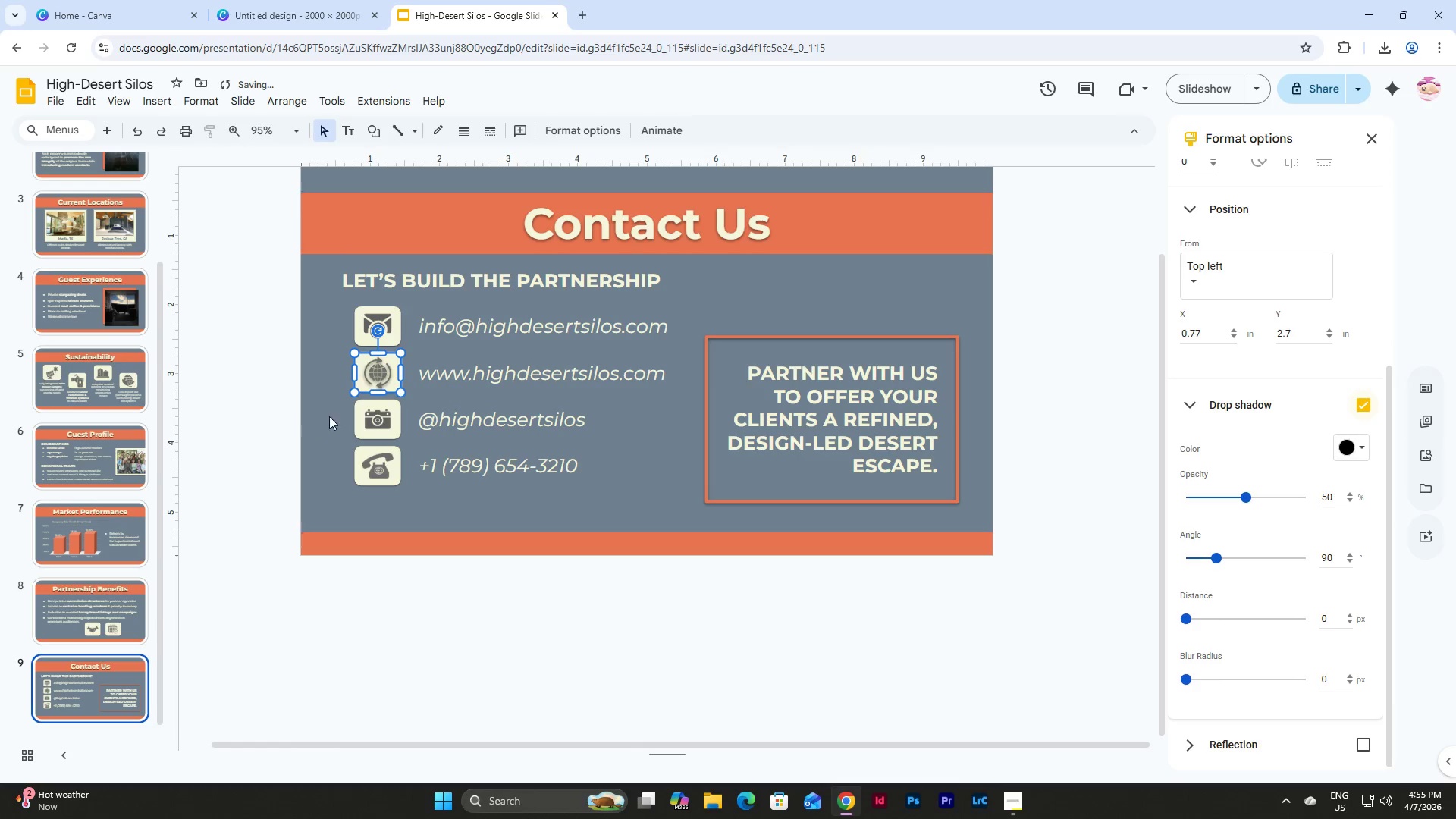 
left_click([376, 418])
 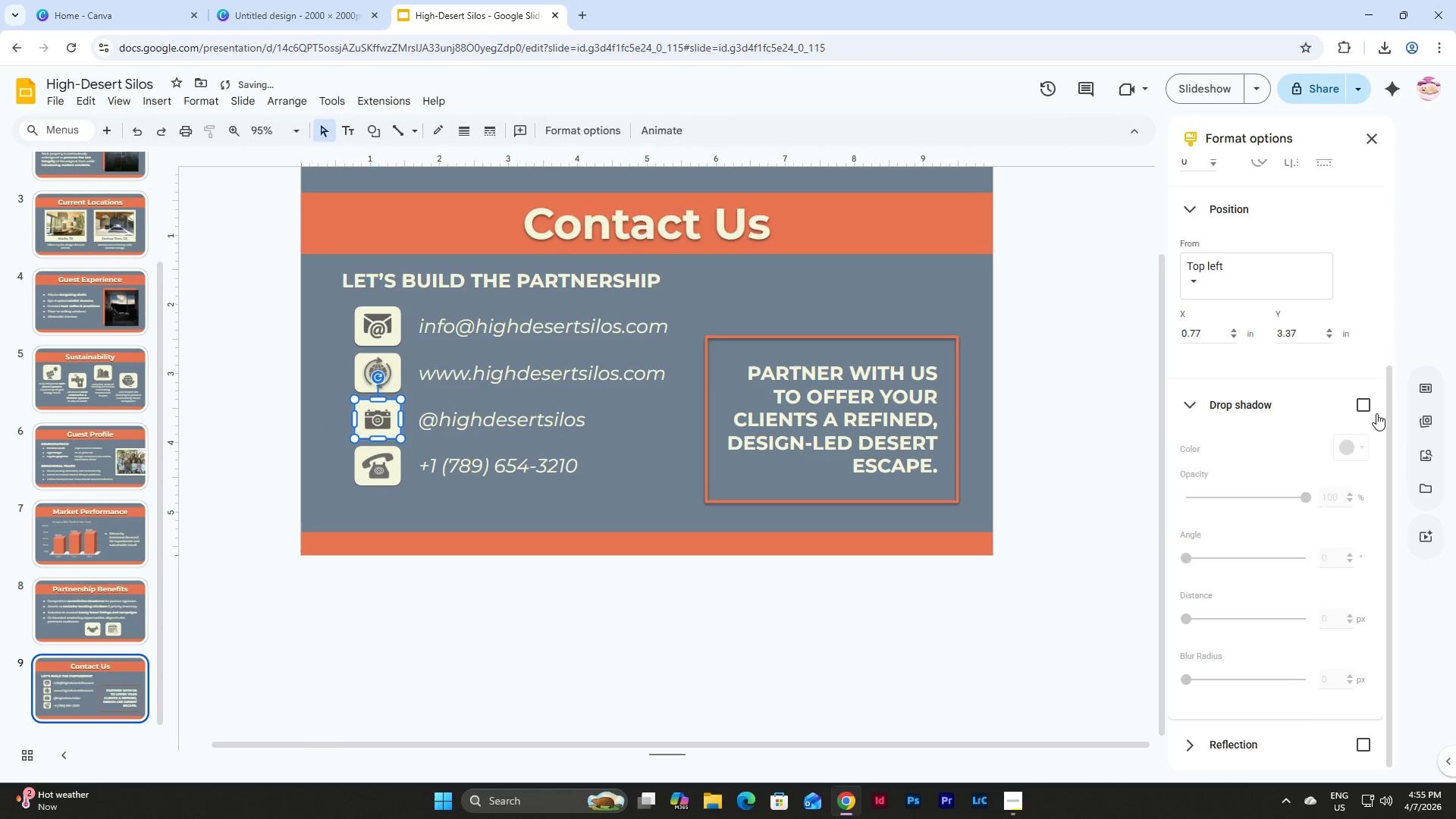 
left_click([1357, 400])
 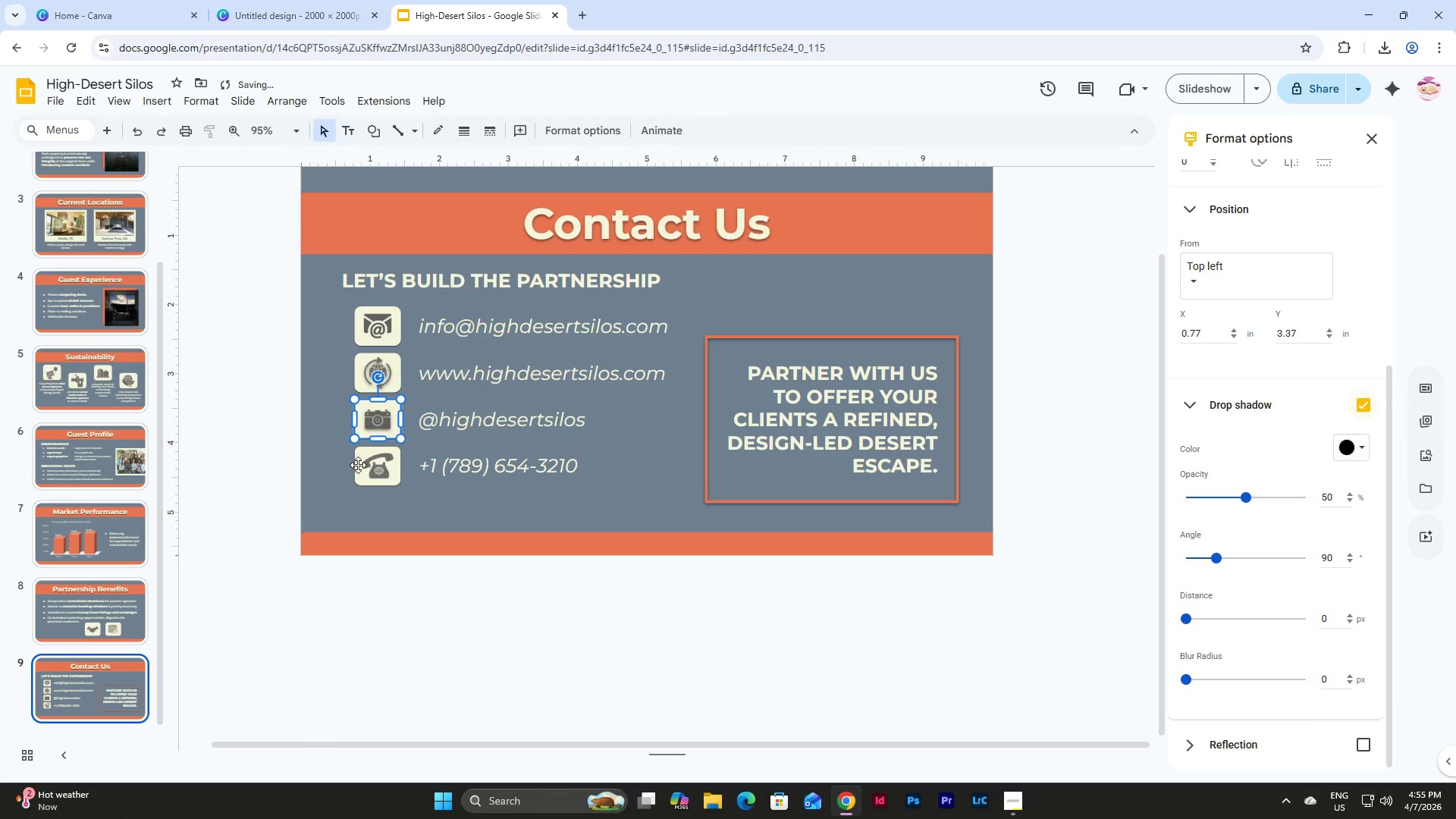 
left_click([366, 472])
 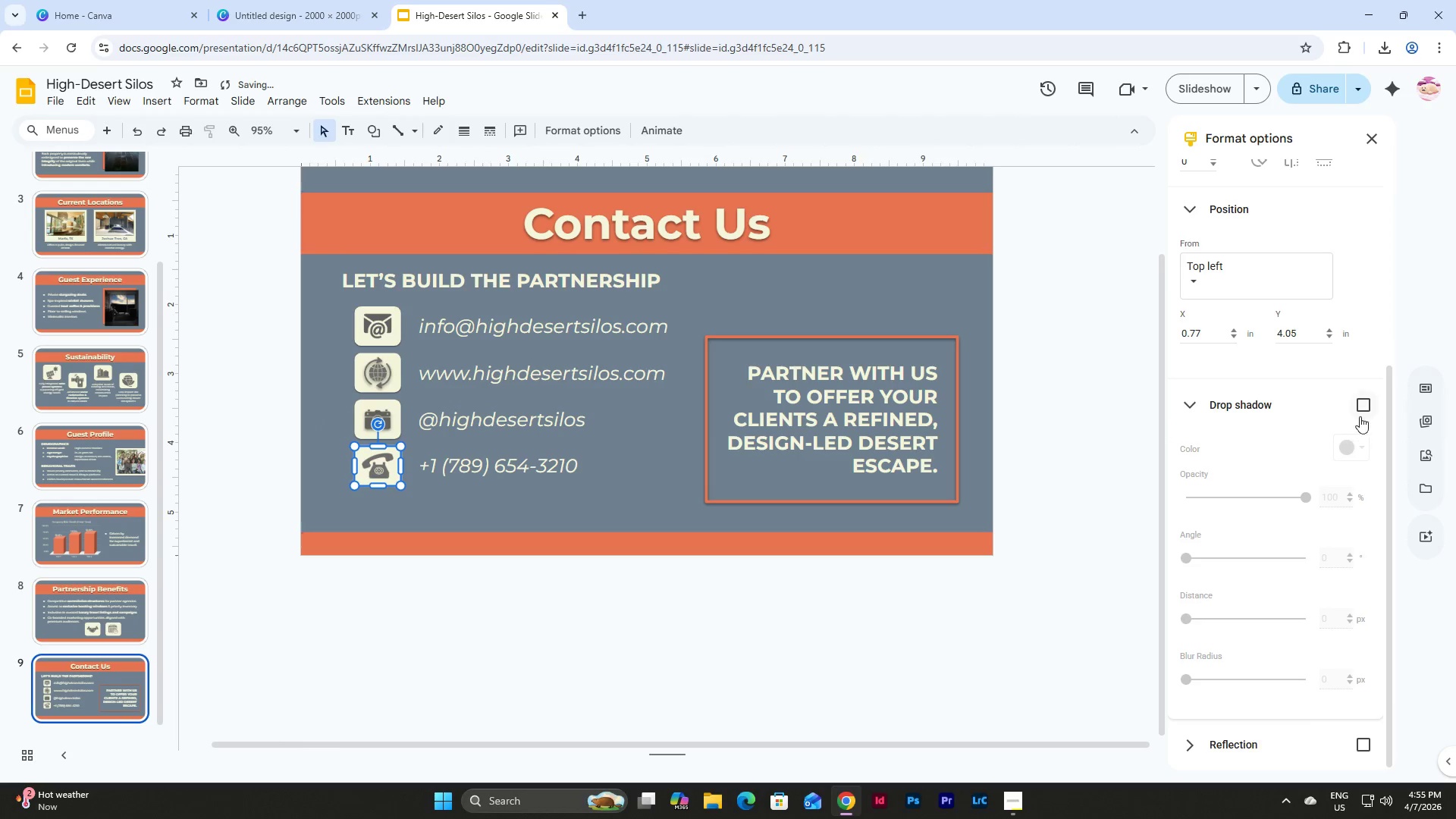 
left_click([1369, 405])
 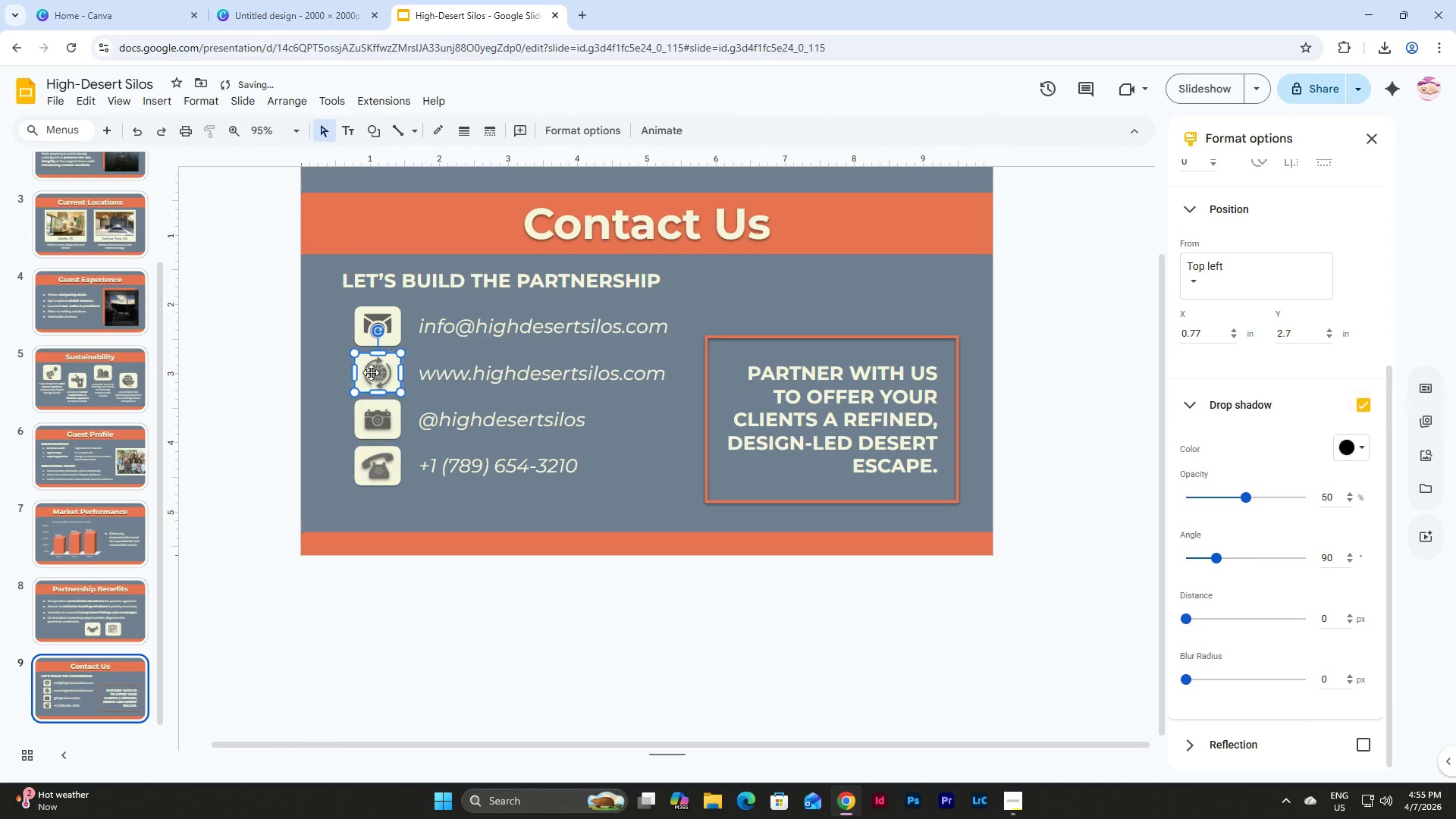 
double_click([381, 372])
 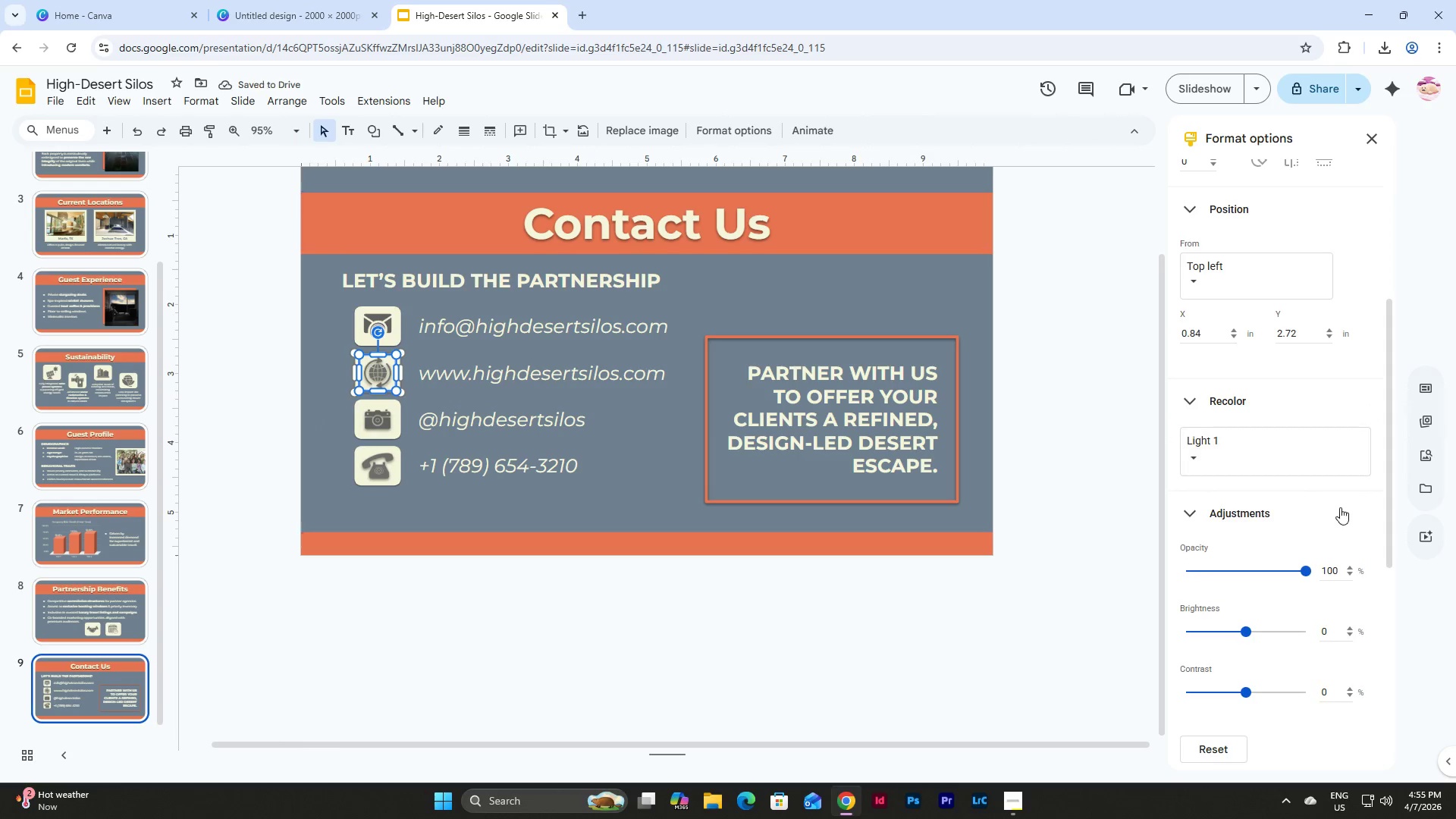 
scroll: coordinate [1340, 513], scroll_direction: down, amount: 9.0
 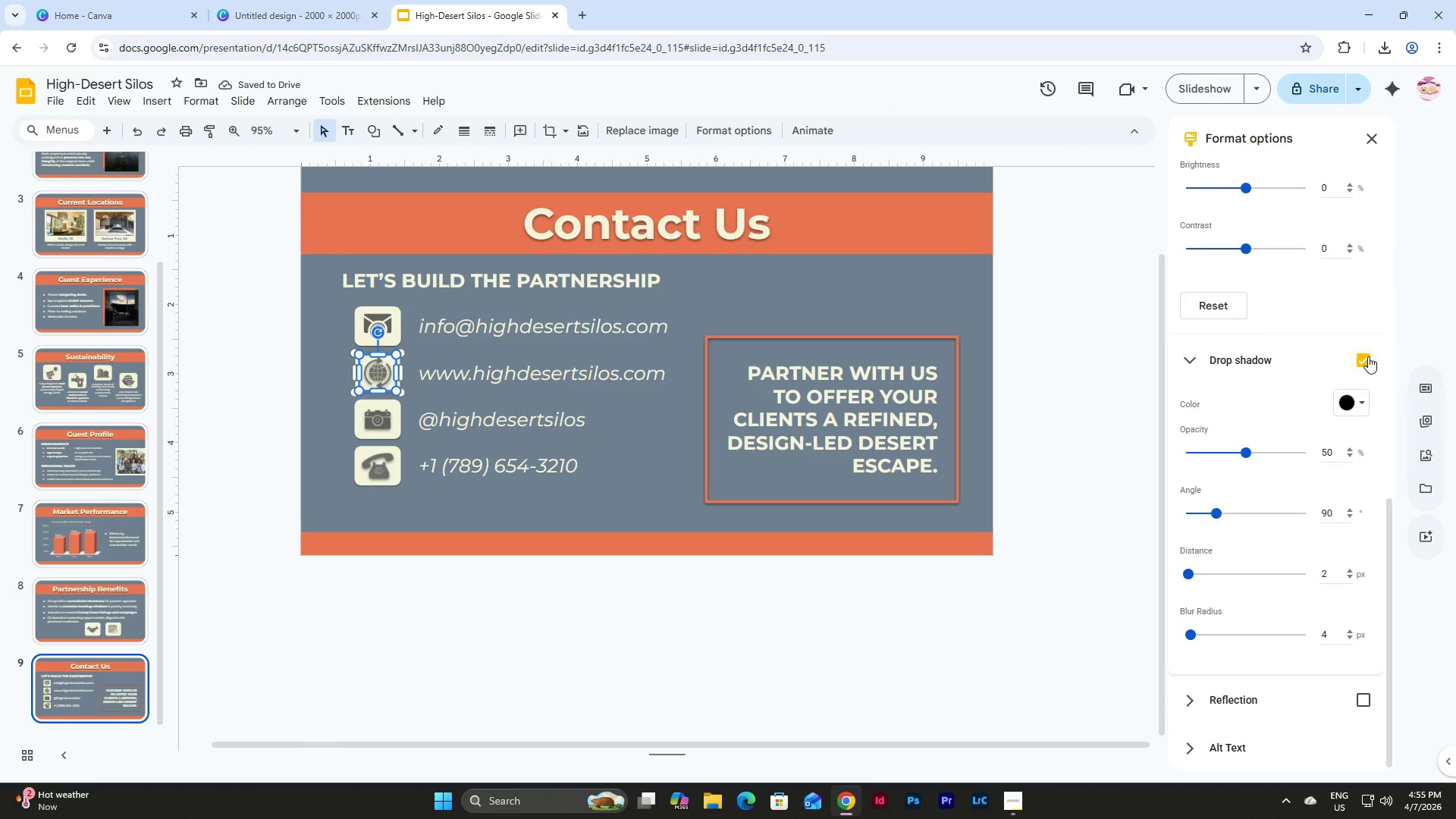 
left_click([1368, 356])
 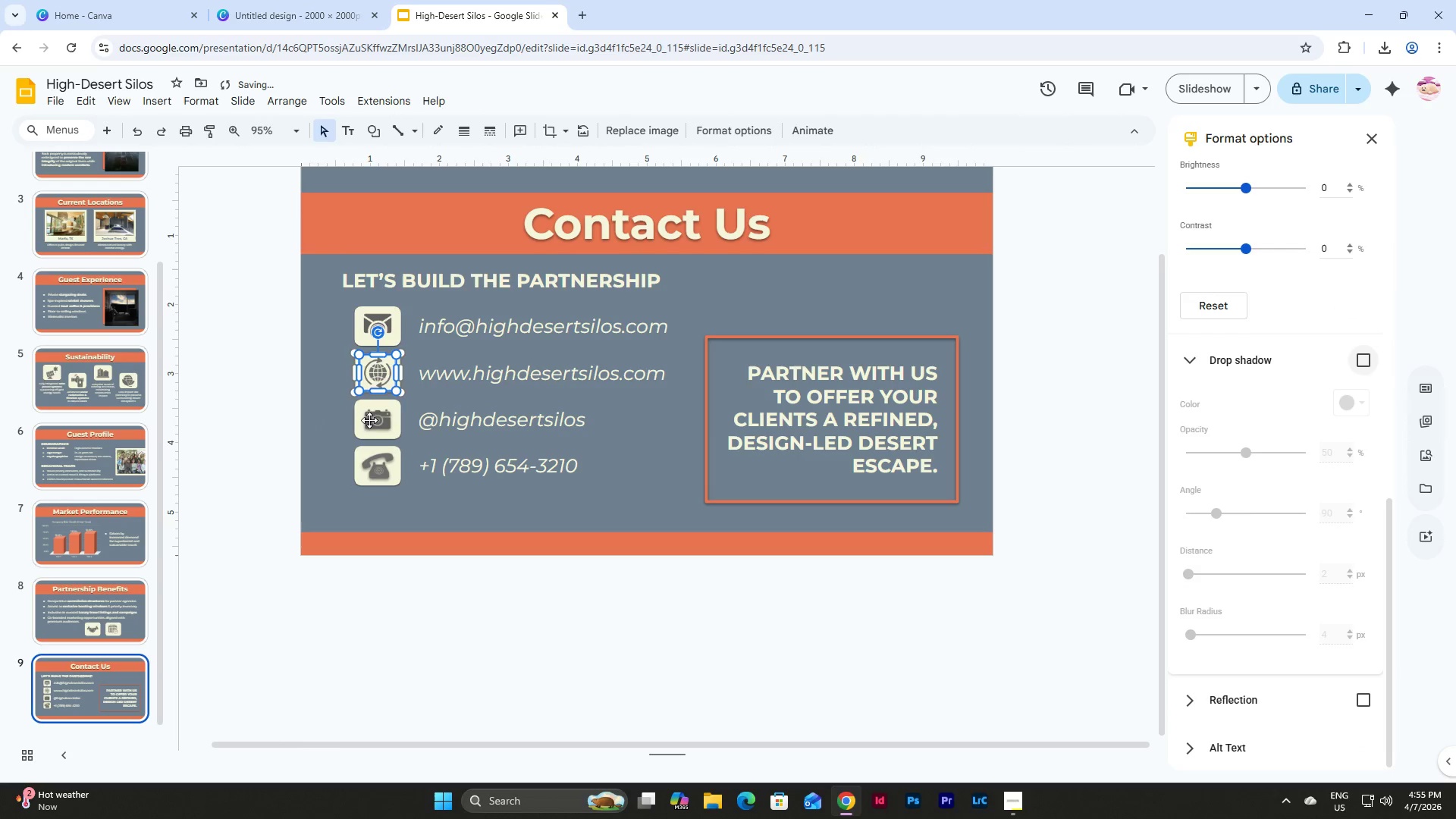 
left_click([366, 421])
 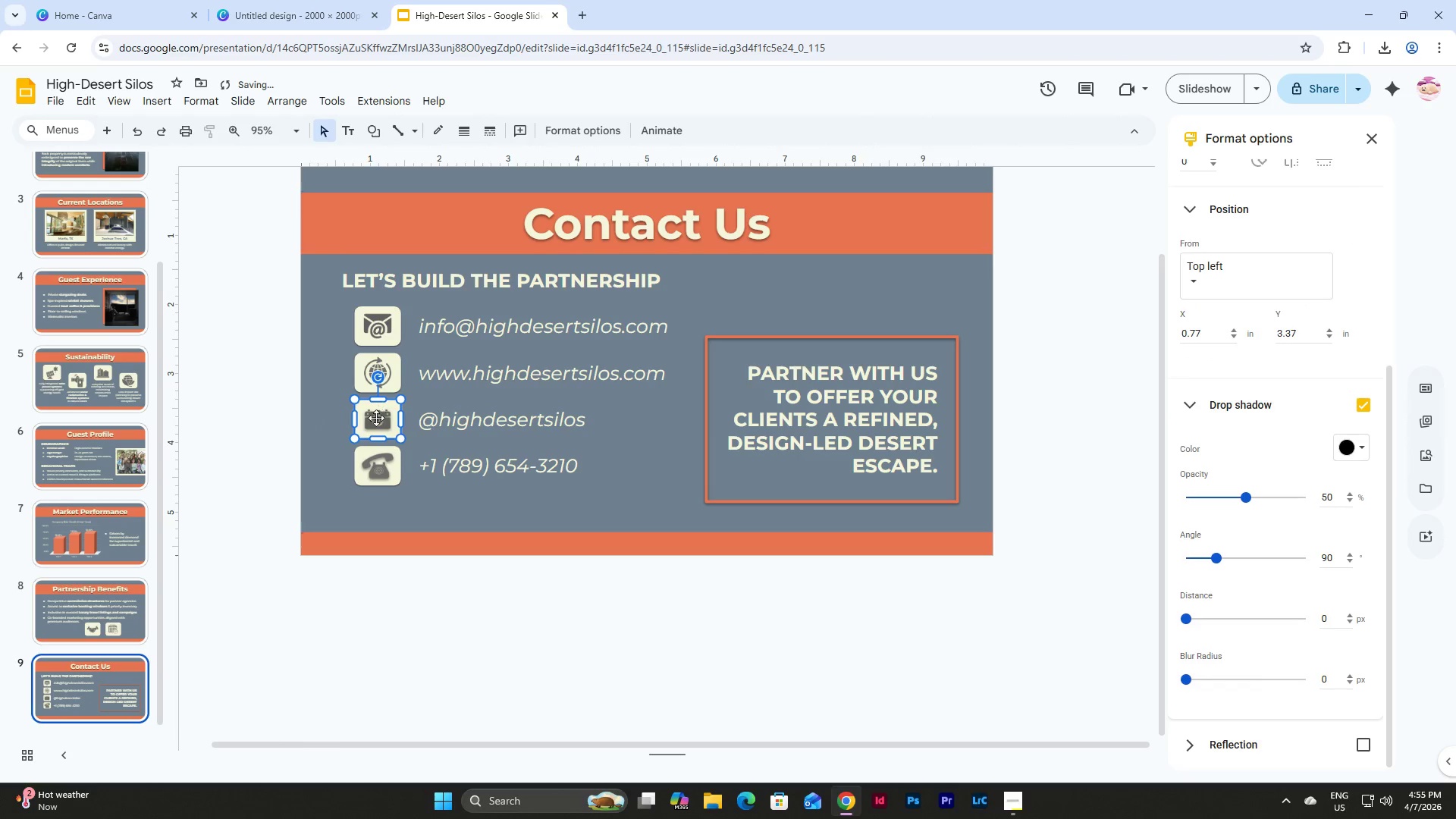 
left_click([376, 418])
 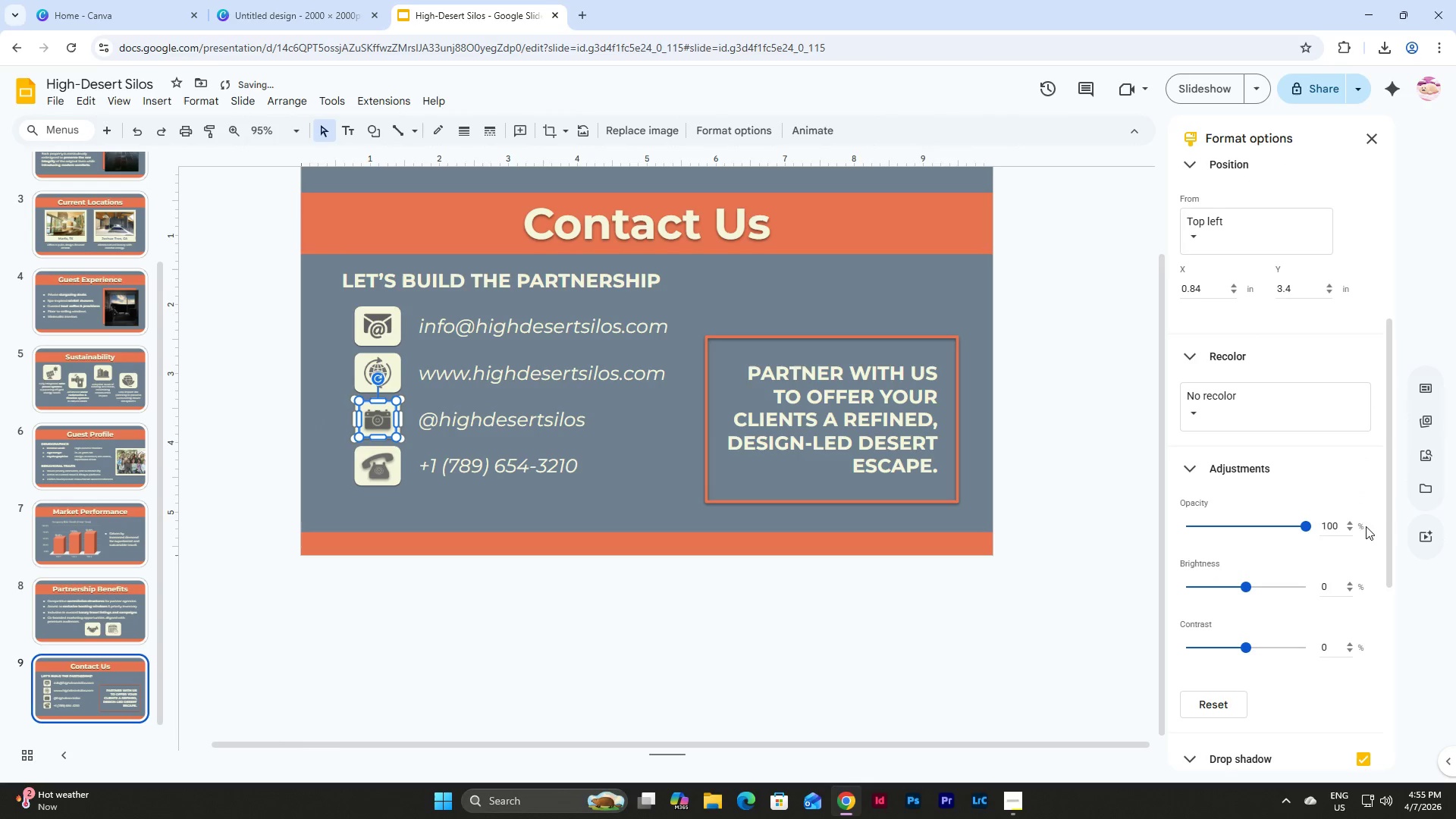 
scroll: coordinate [1364, 526], scroll_direction: down, amount: 5.0
 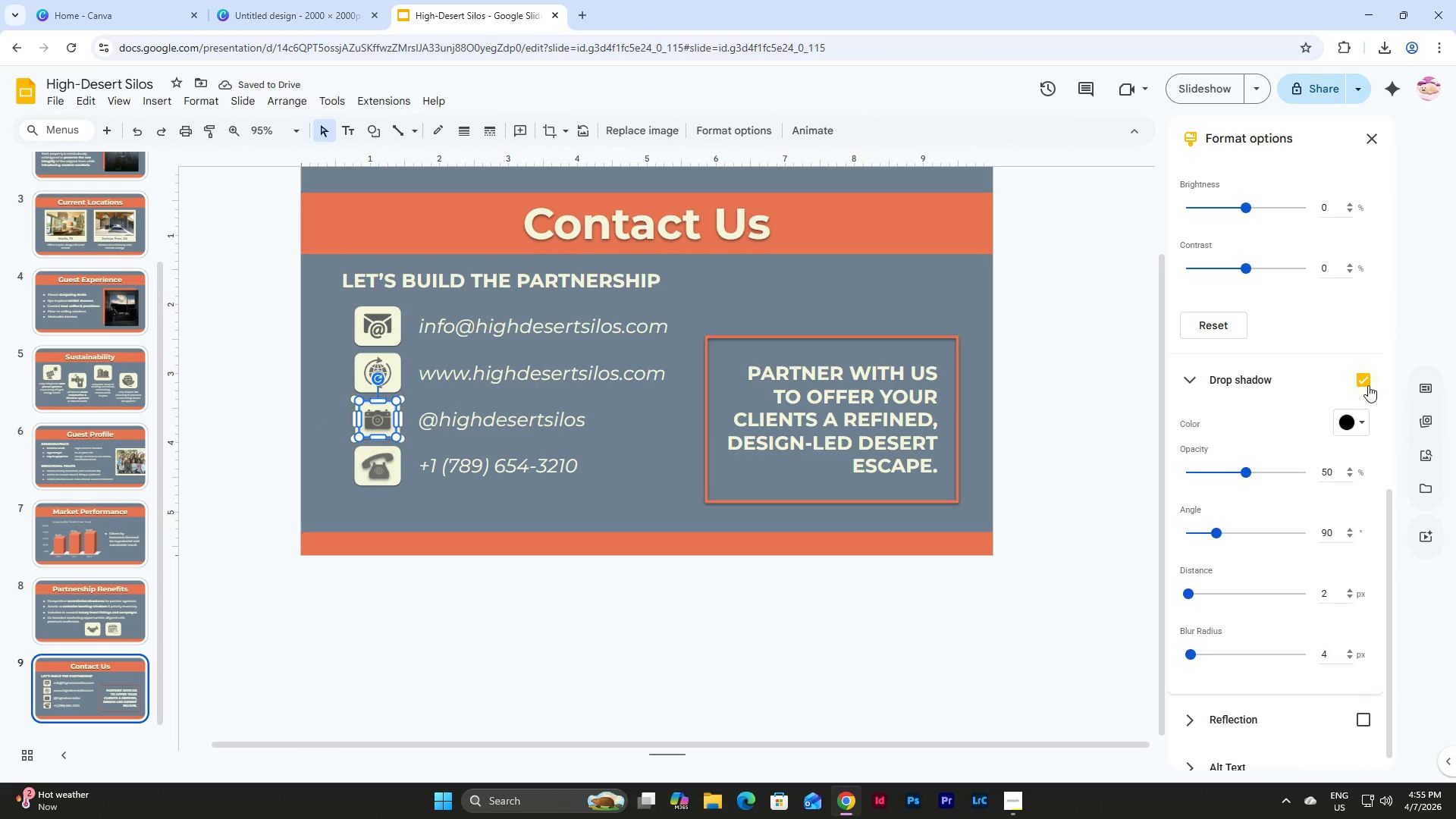 
left_click([1368, 378])
 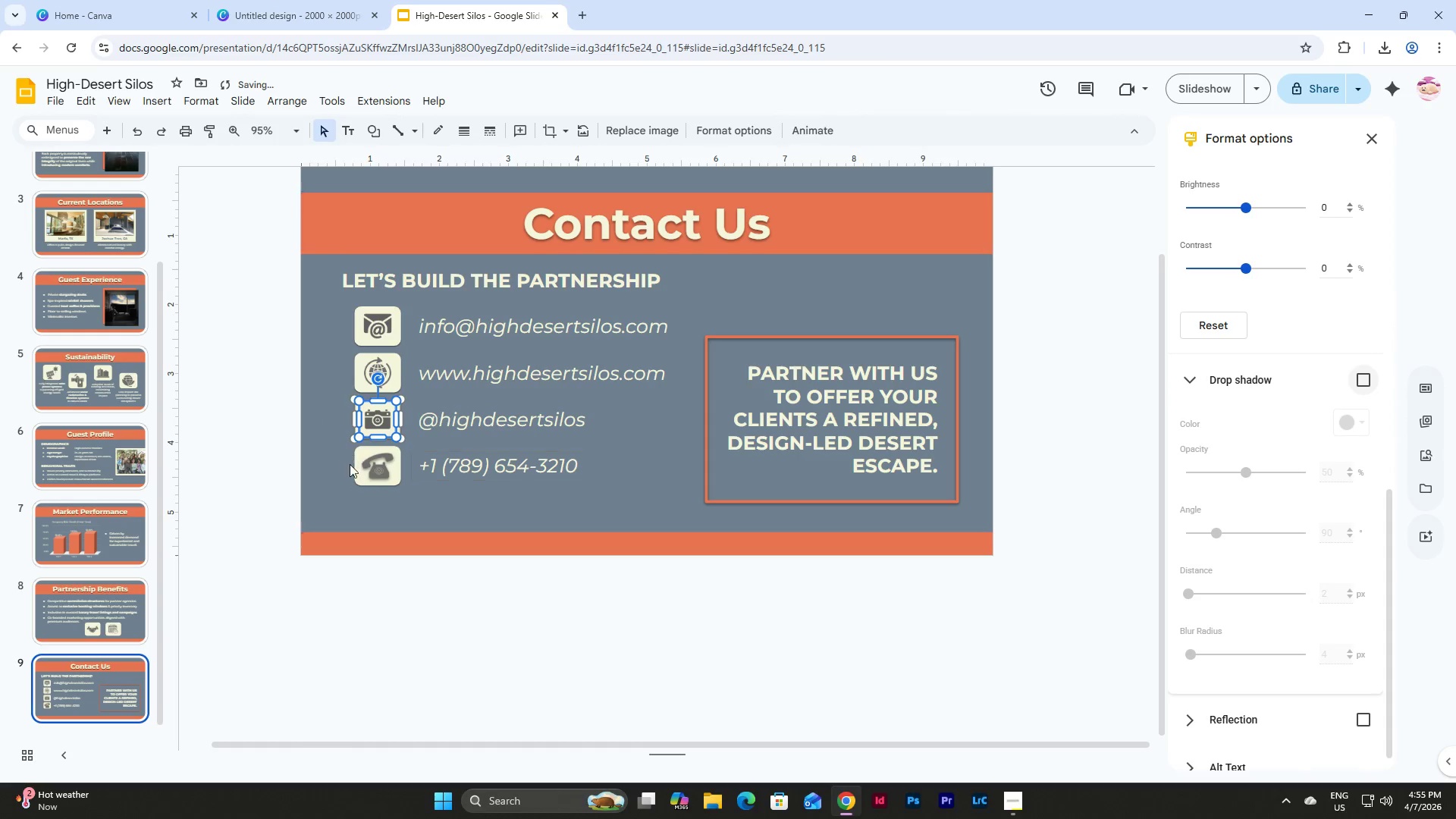 
left_click([397, 463])
 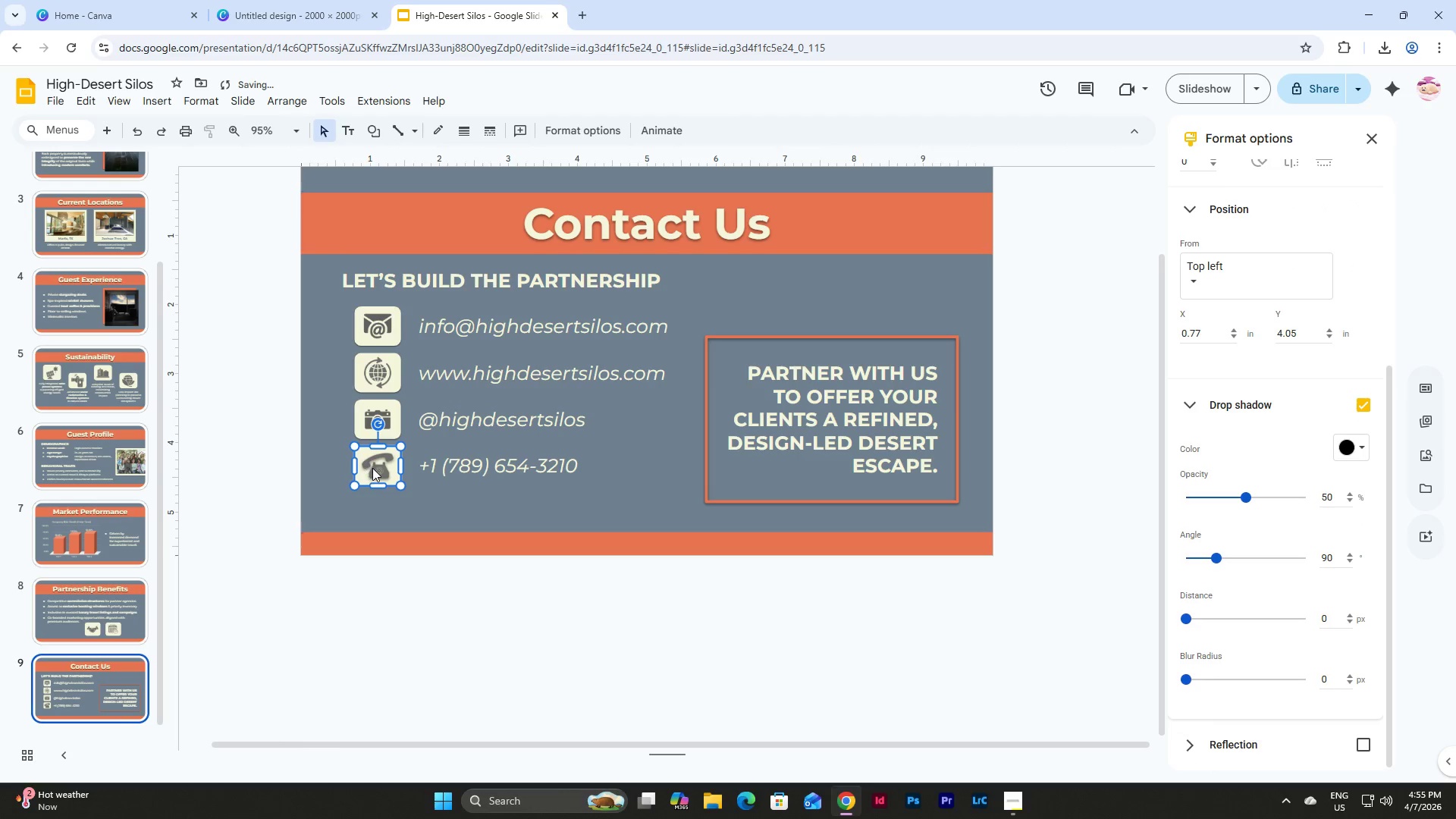 
left_click([372, 468])
 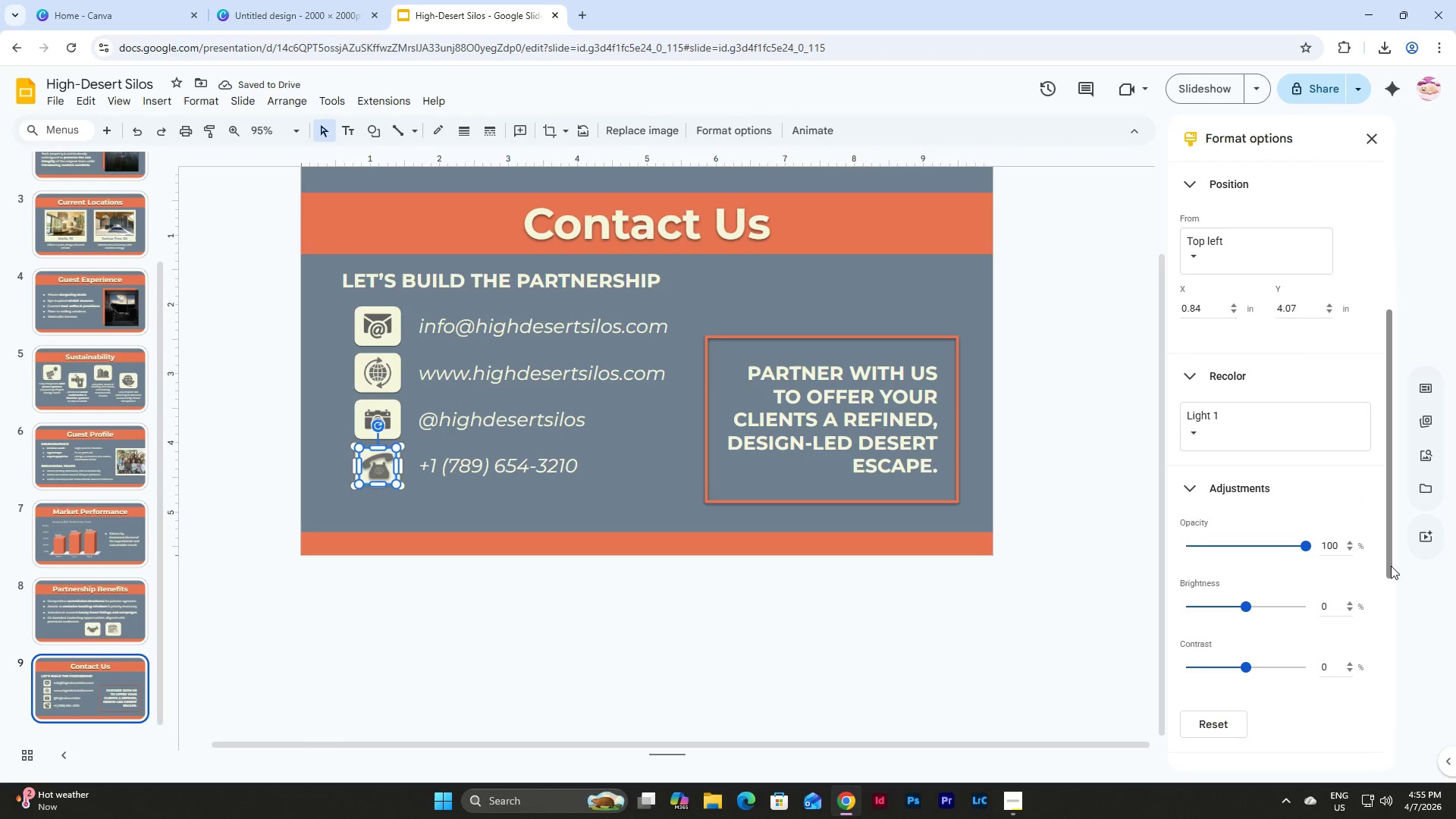 
scroll: coordinate [1392, 567], scroll_direction: down, amount: 8.0
 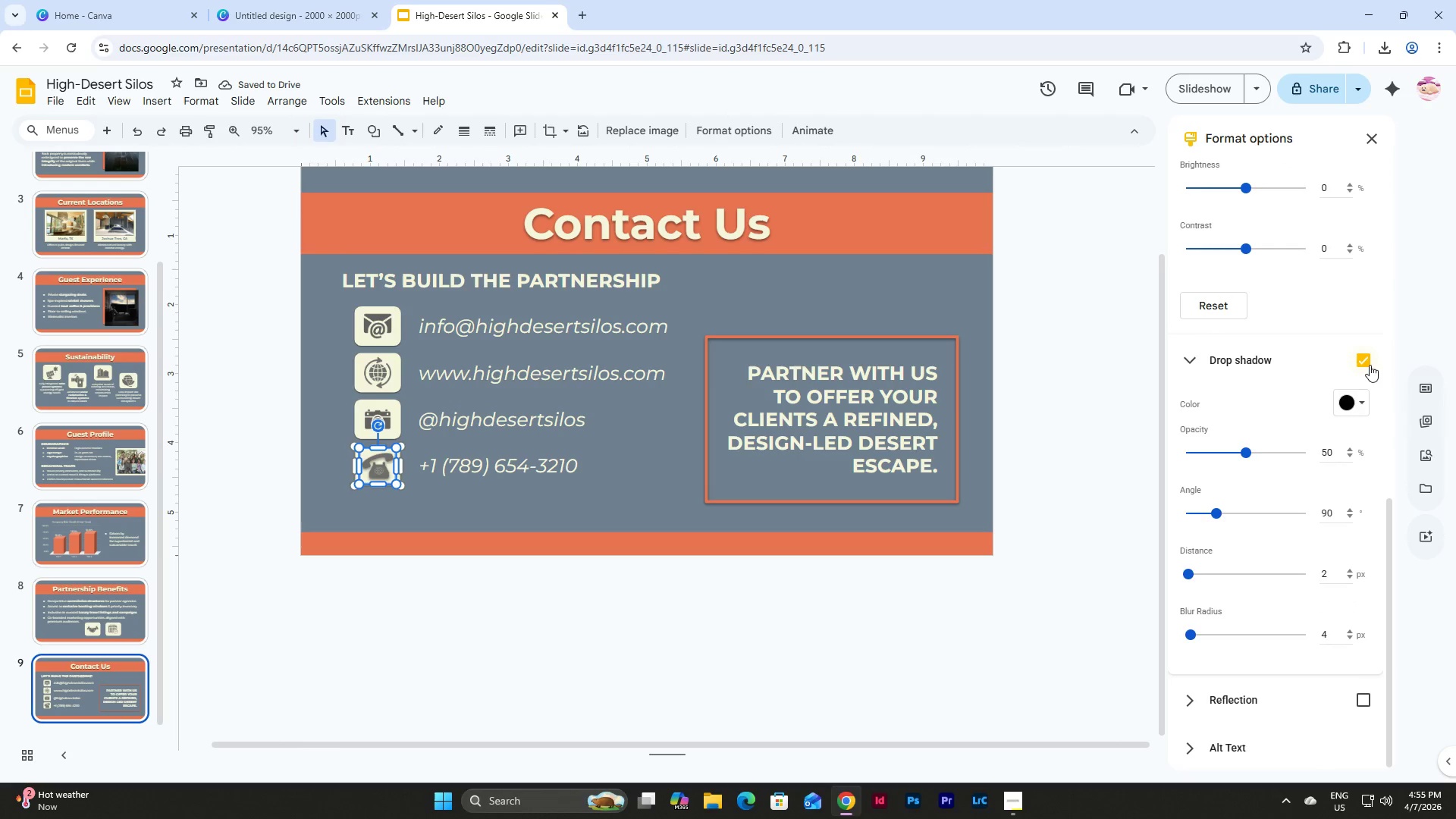 
left_click([1370, 361])
 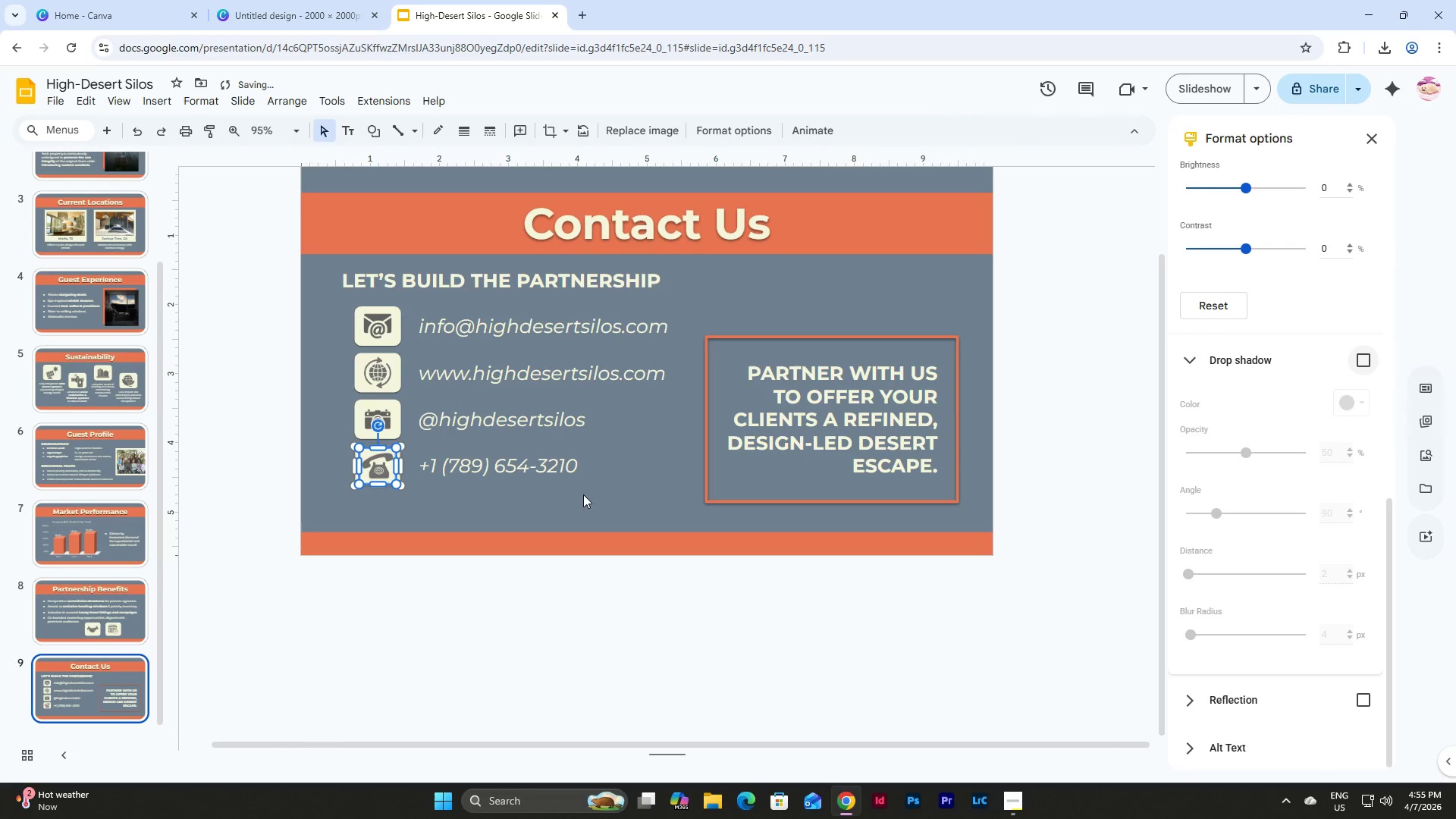 
left_click([623, 502])
 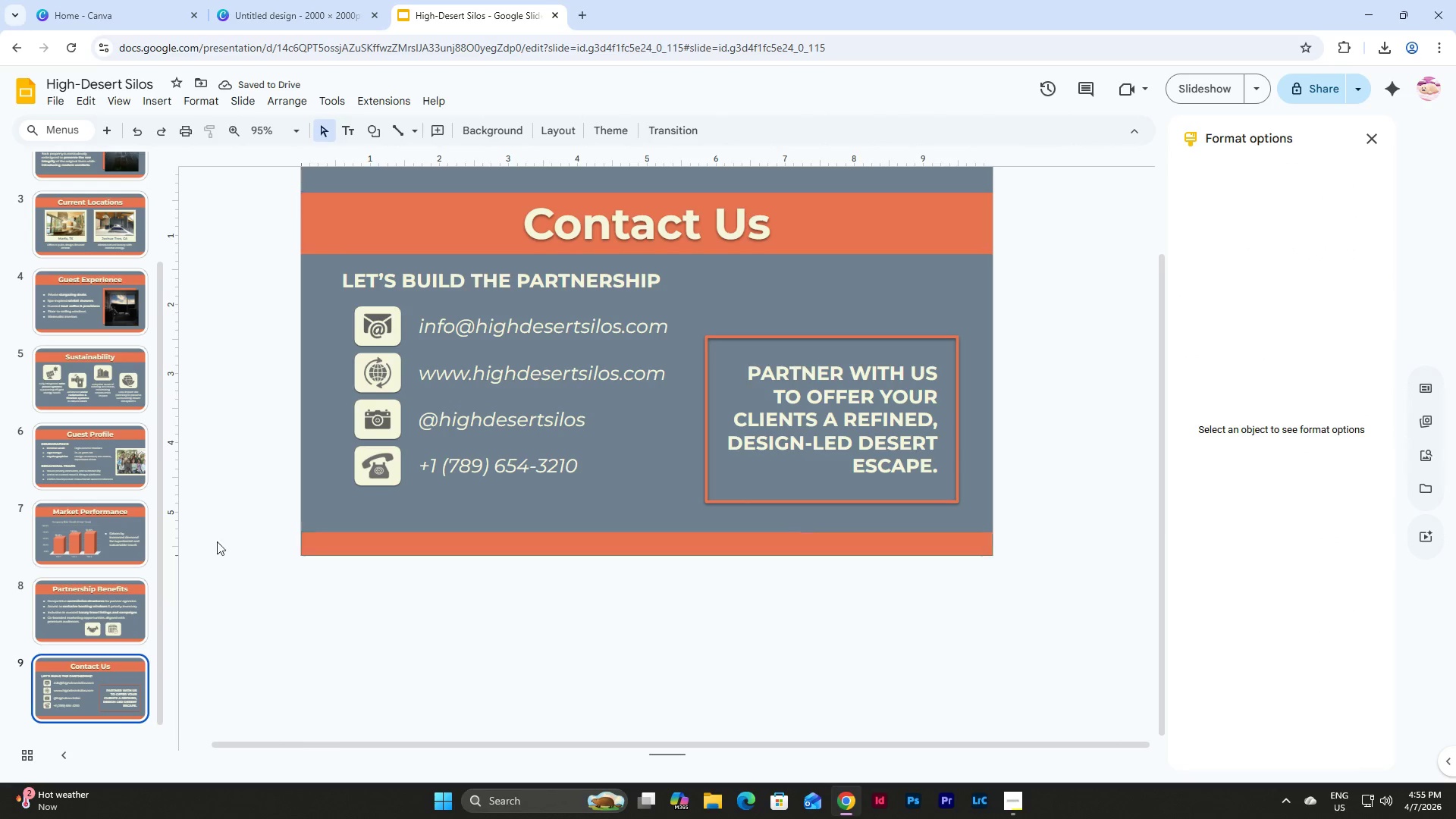 
scroll: coordinate [99, 460], scroll_direction: up, amount: 4.0
 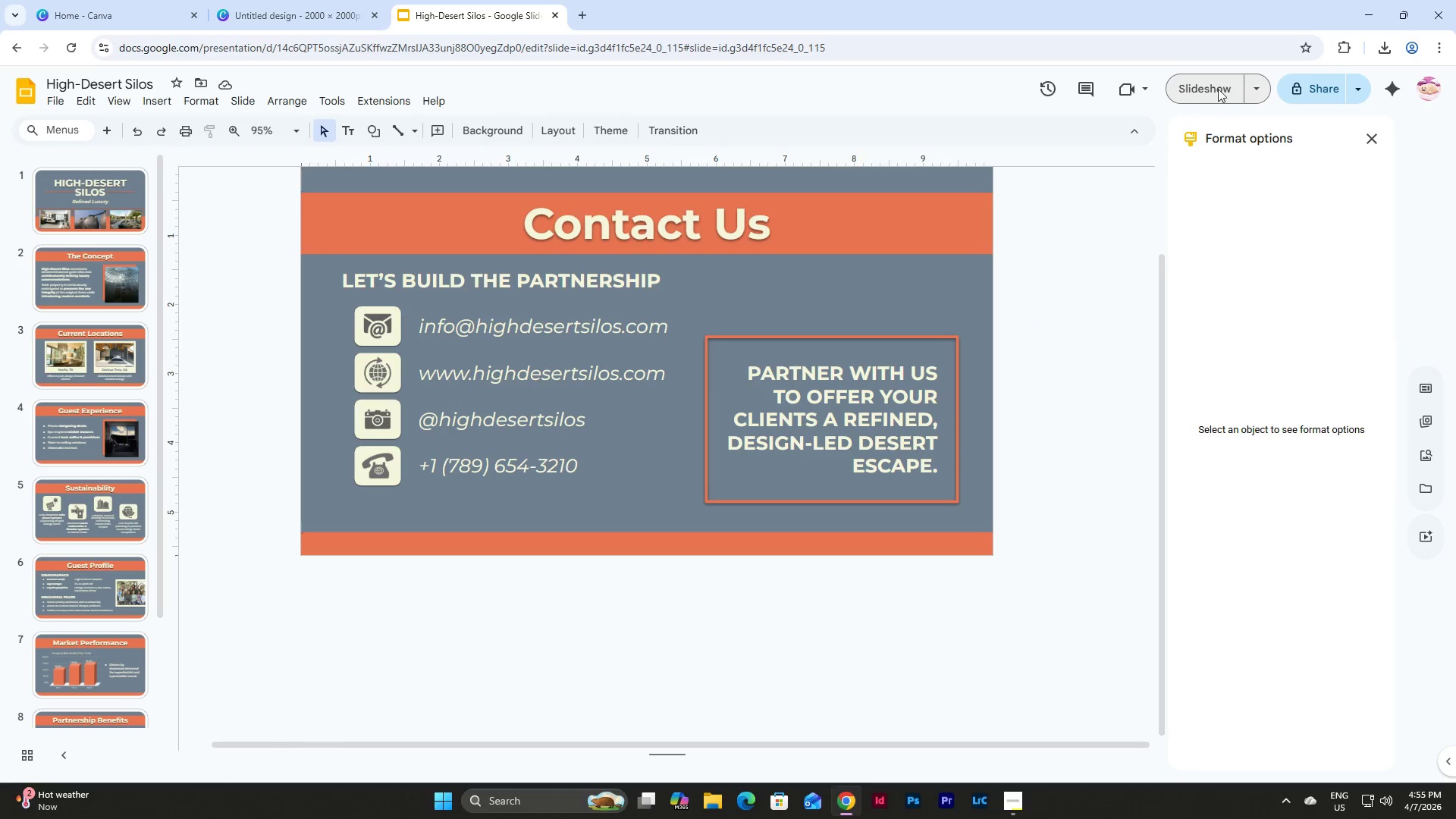 
left_click([1211, 86])
 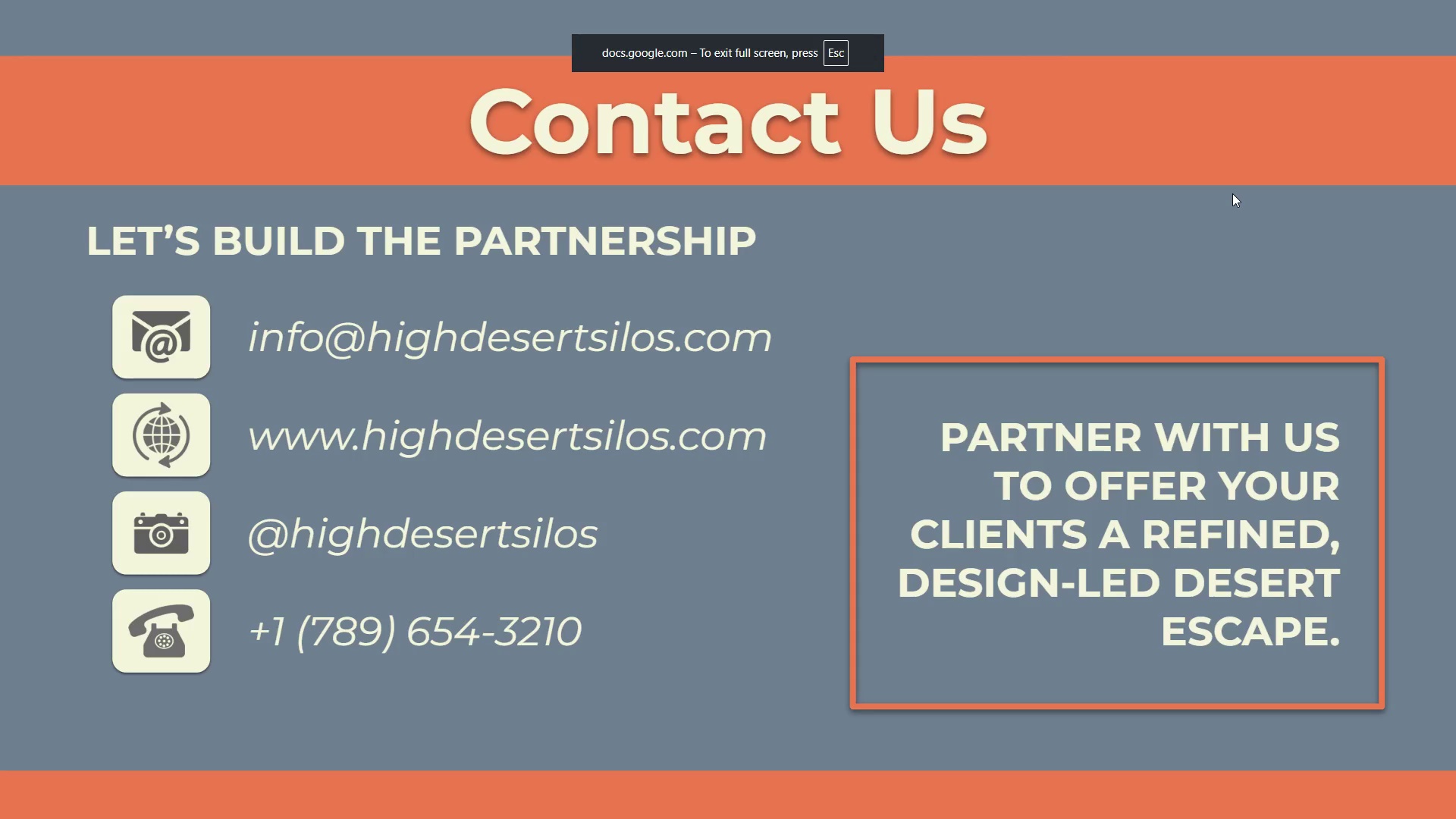 
key(Escape)
 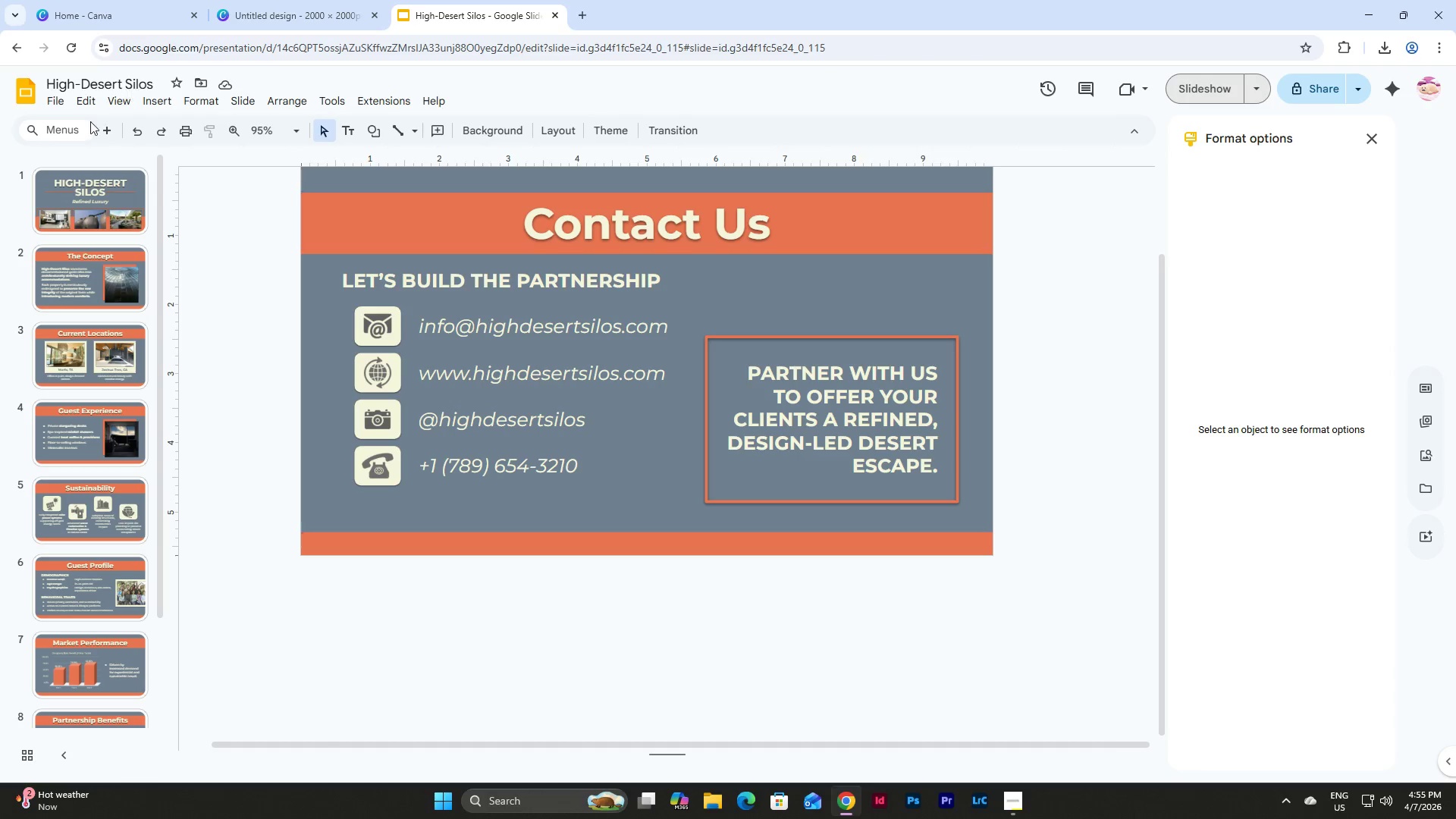 
left_click([33, 86])
 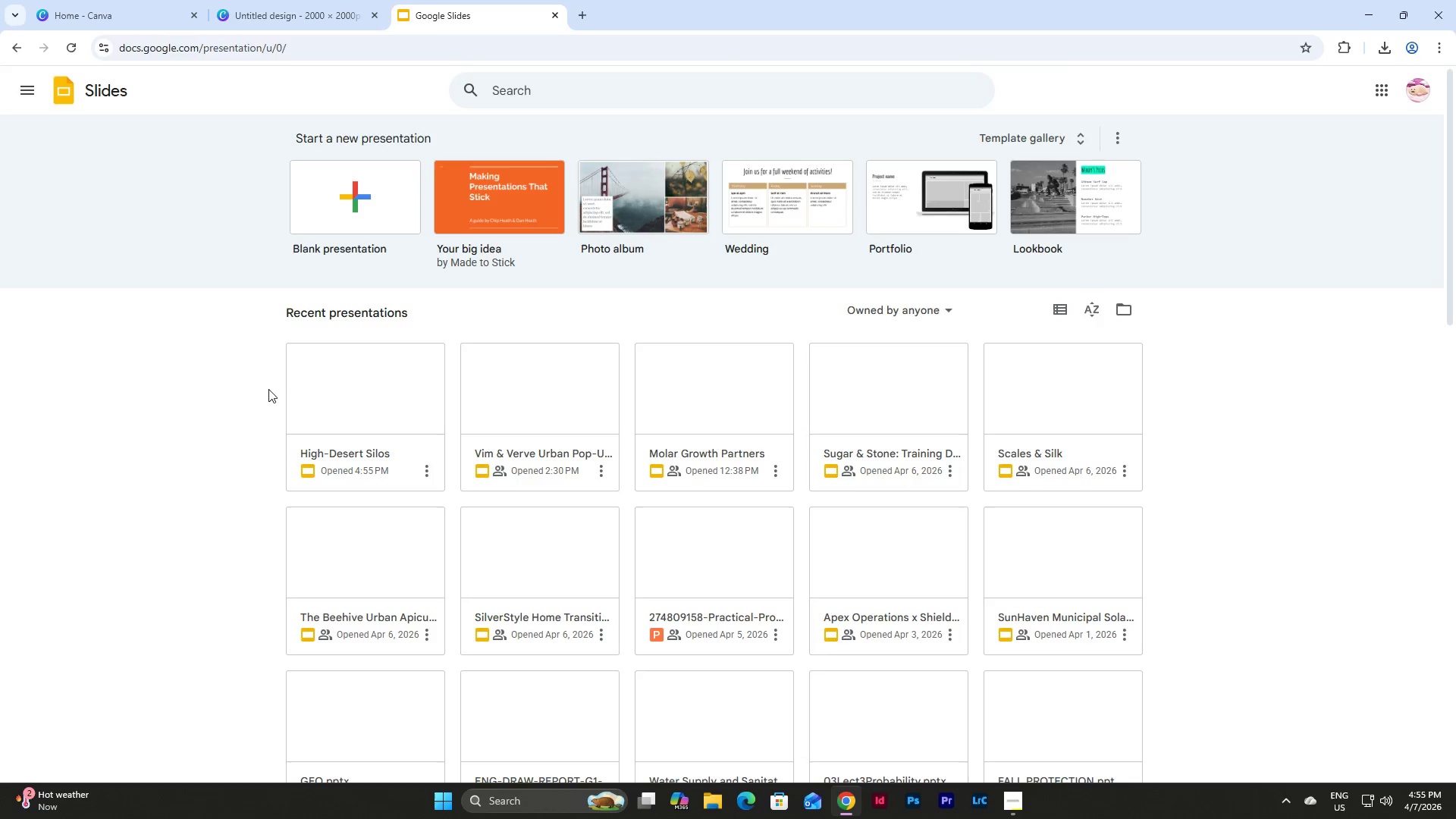 
left_click([390, 389])
 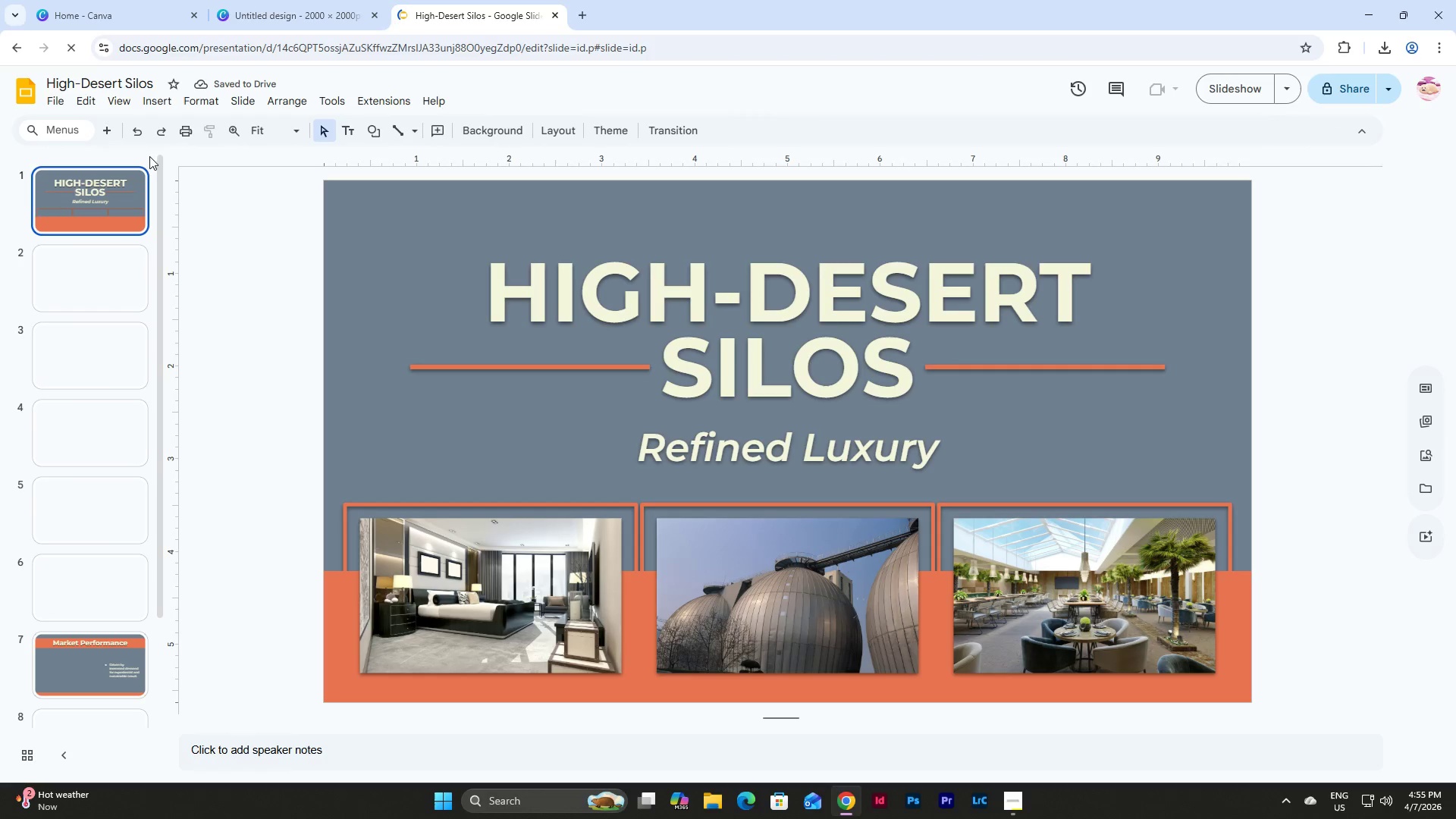 
left_click([49, 104])
 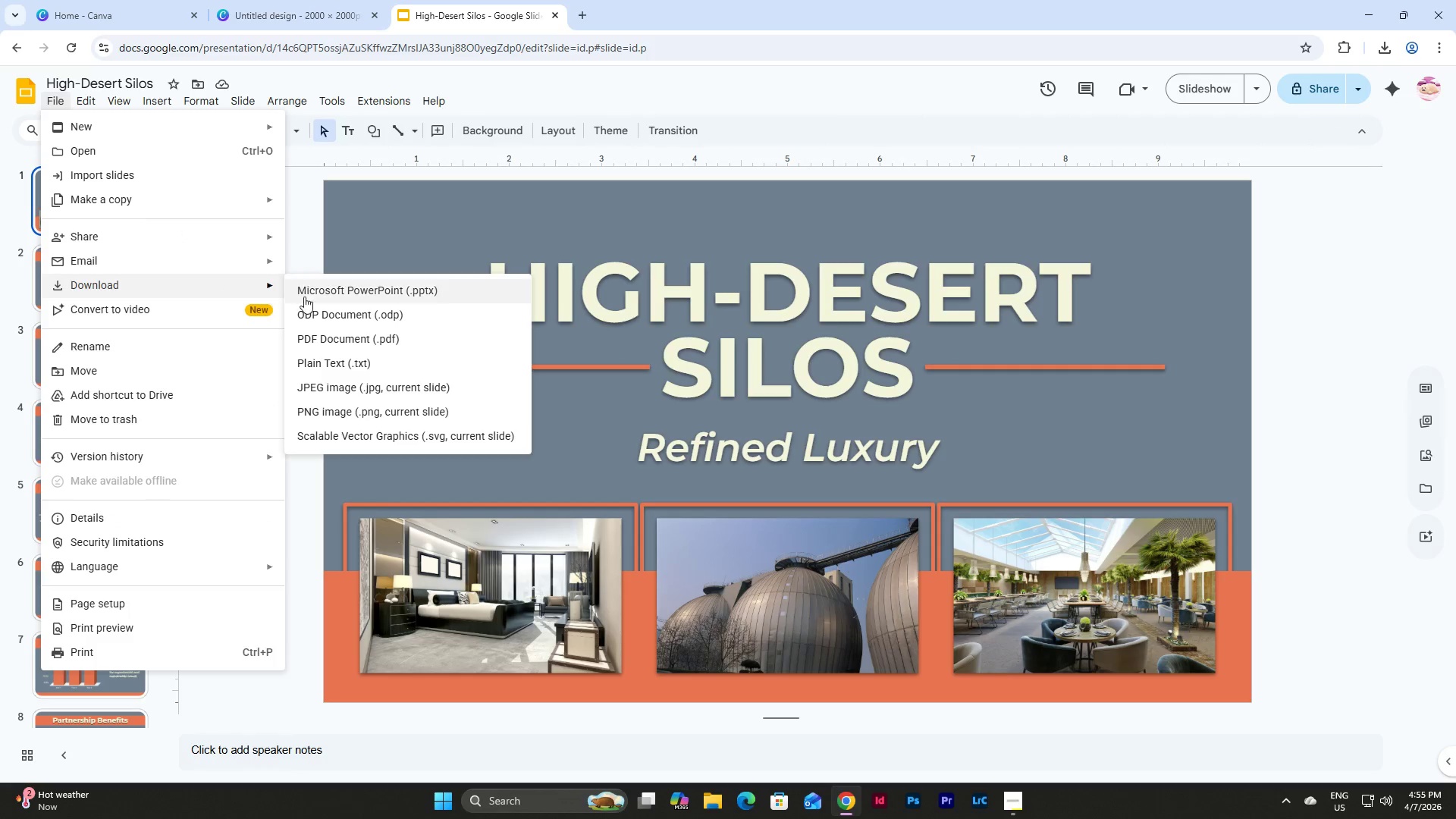 
left_click([369, 339])
 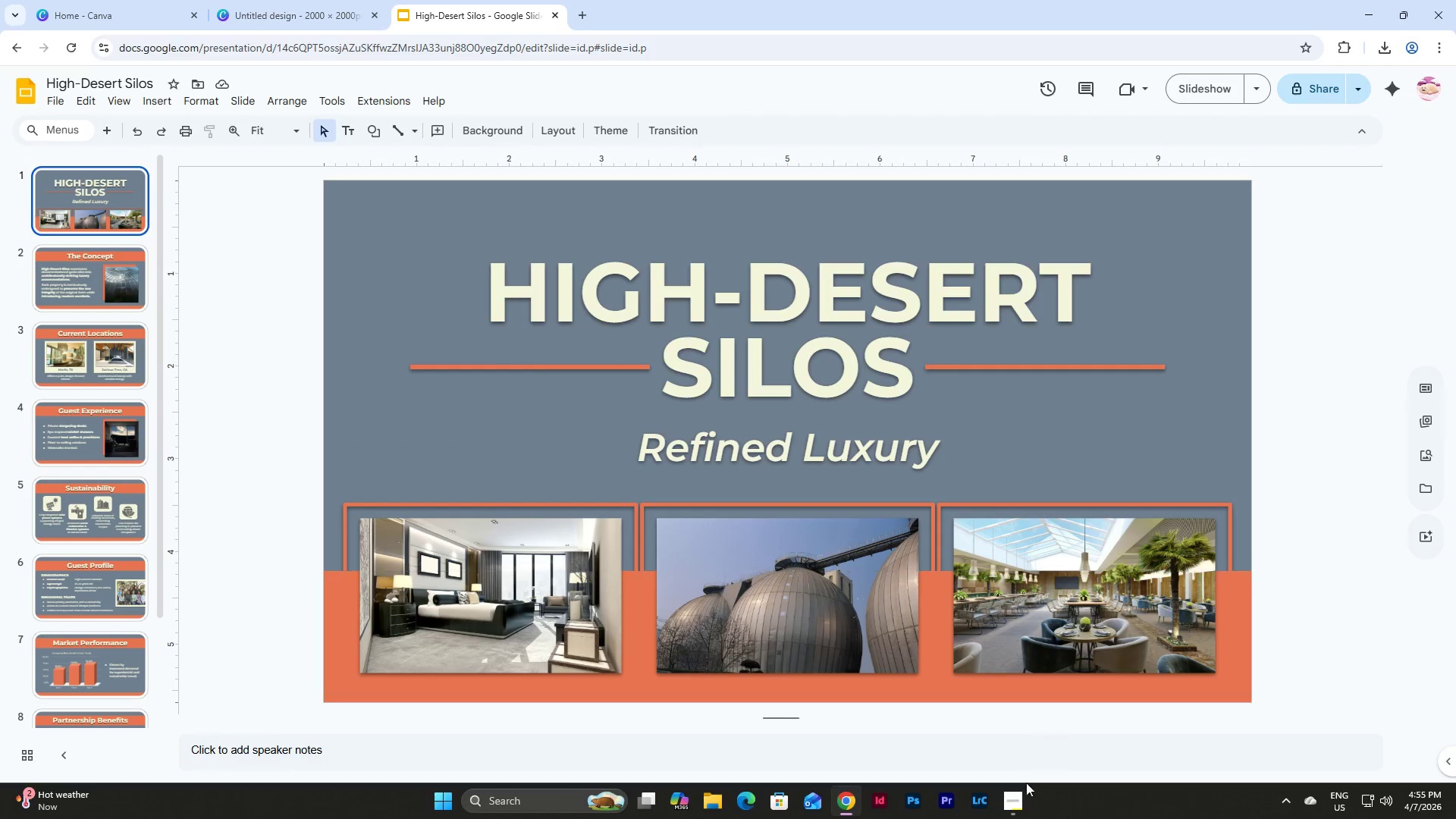 
left_click([1019, 807])